 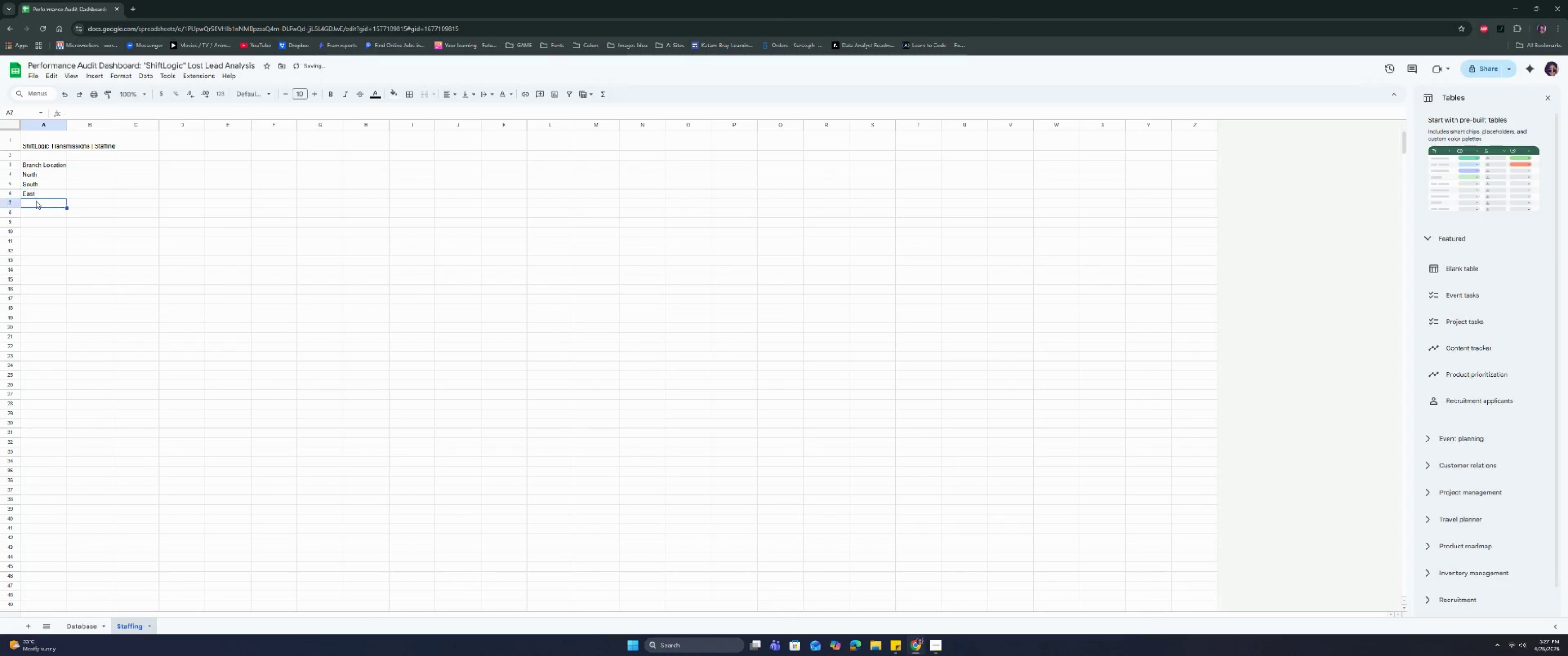 
type(West)
 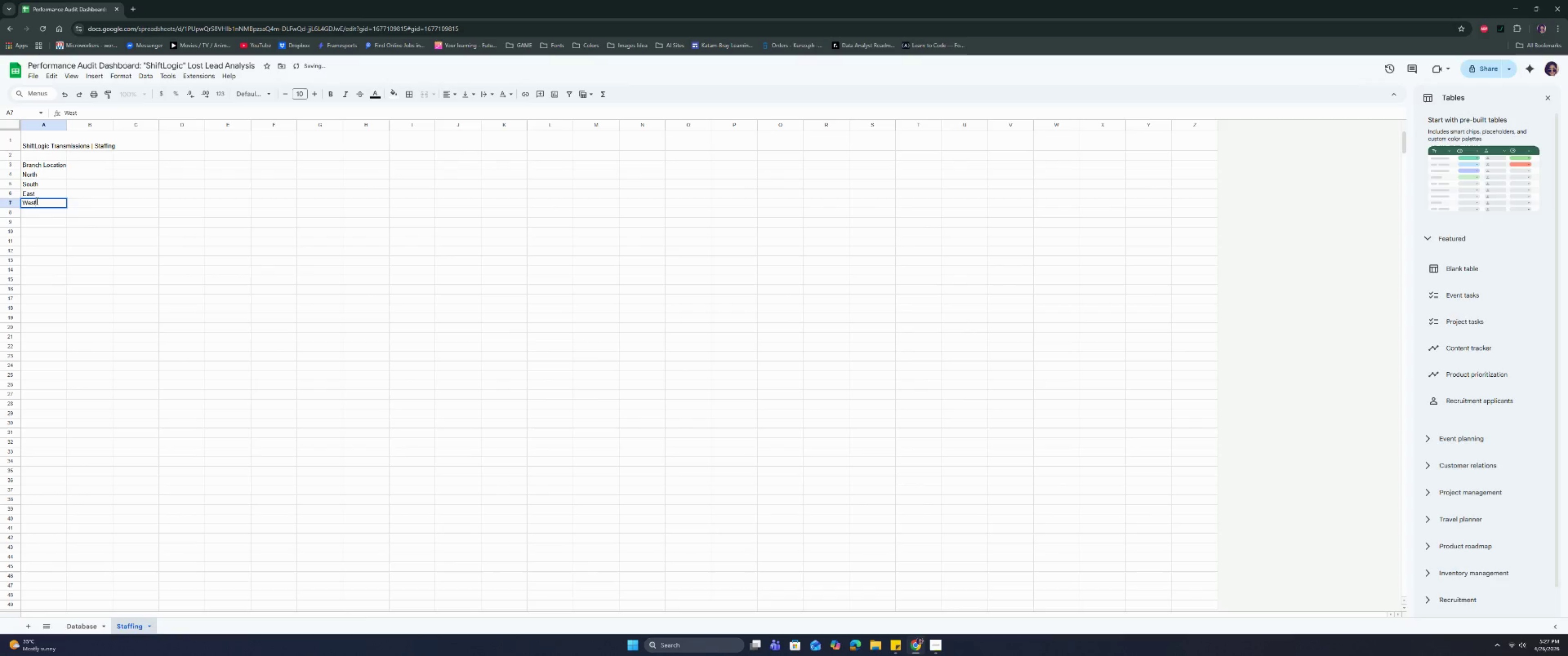 
key(Enter)
 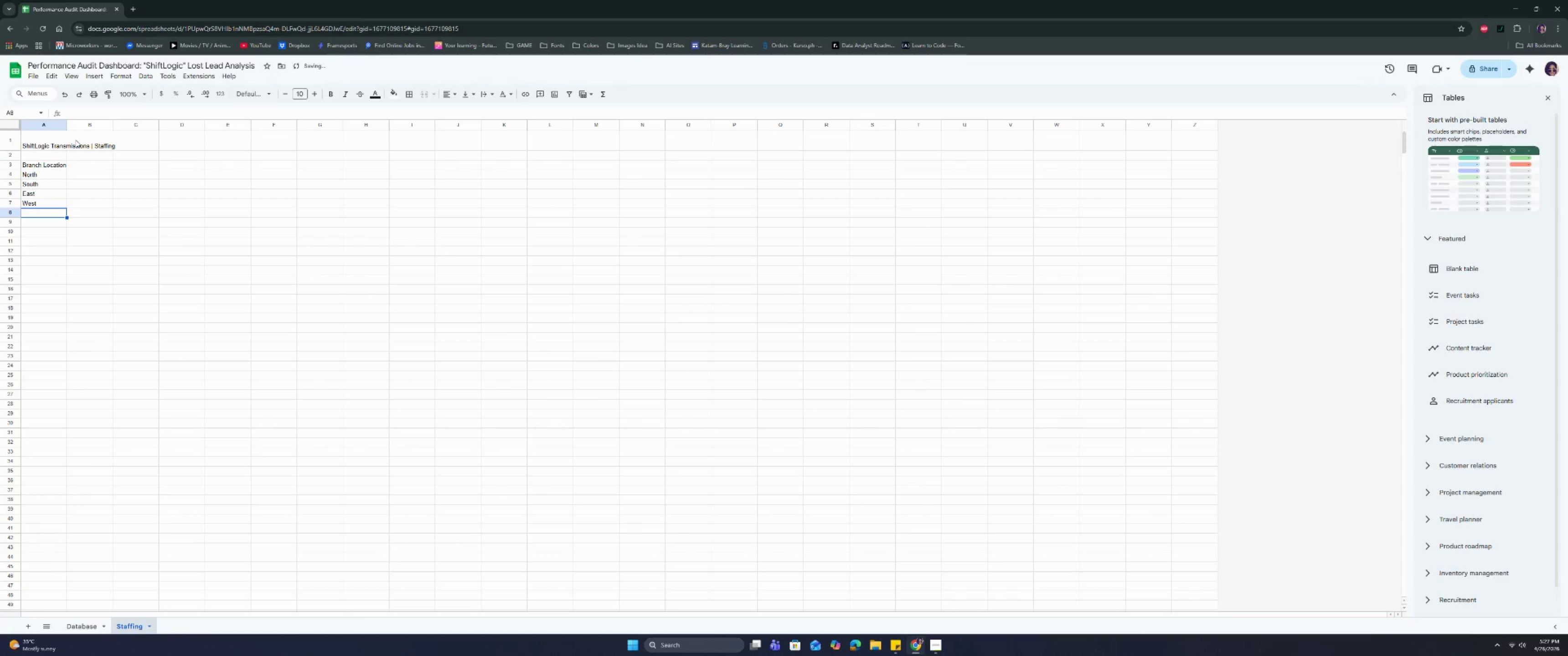 
left_click_drag(start_coordinate=[68, 123], to_coordinate=[72, 124])
 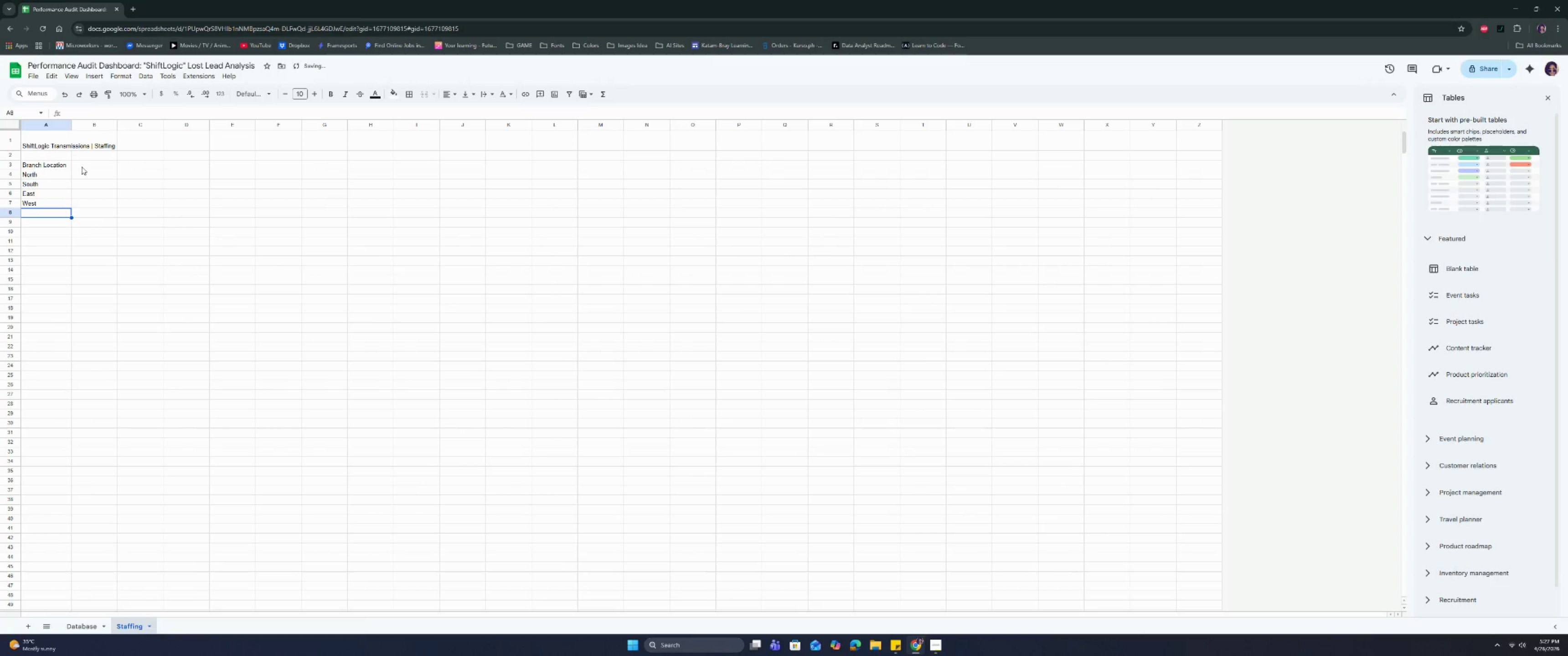 
left_click([83, 168])
 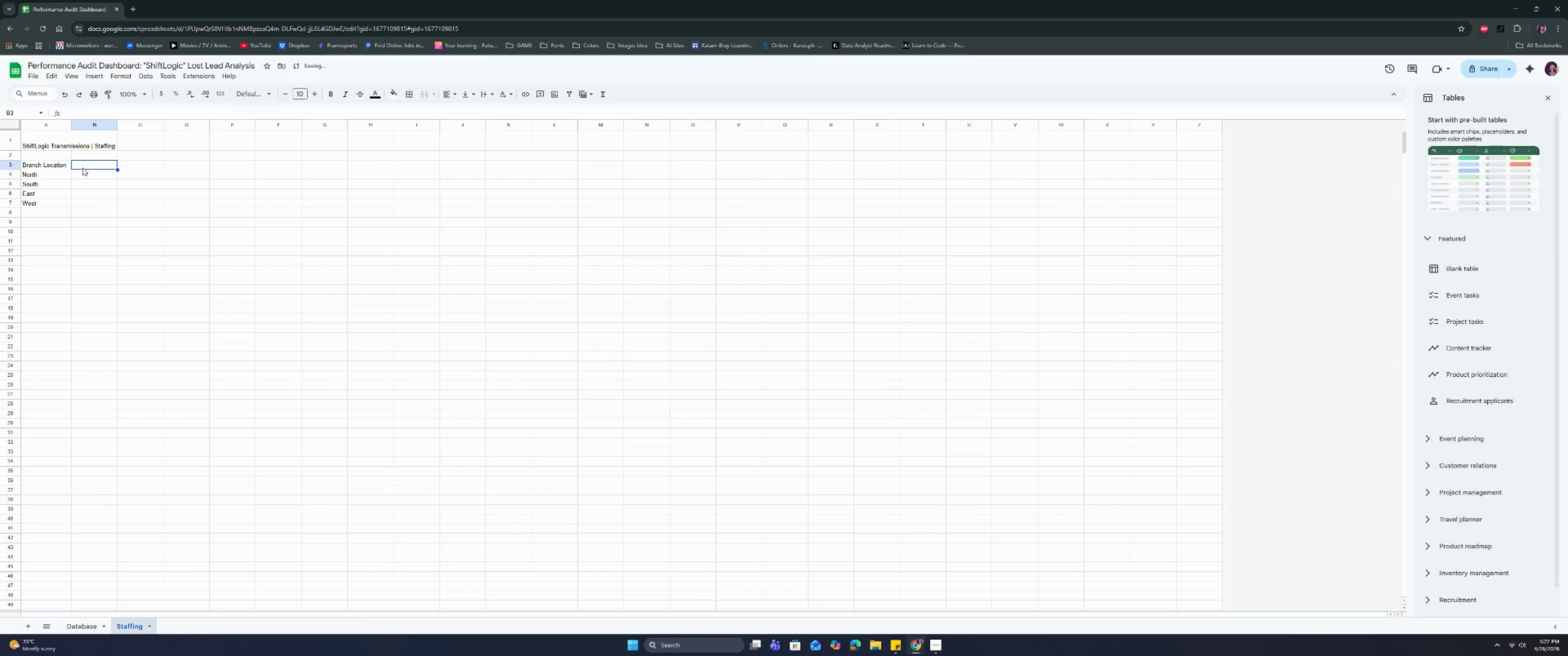 
type(Branche)
key(Backspace)
type( Manager)
 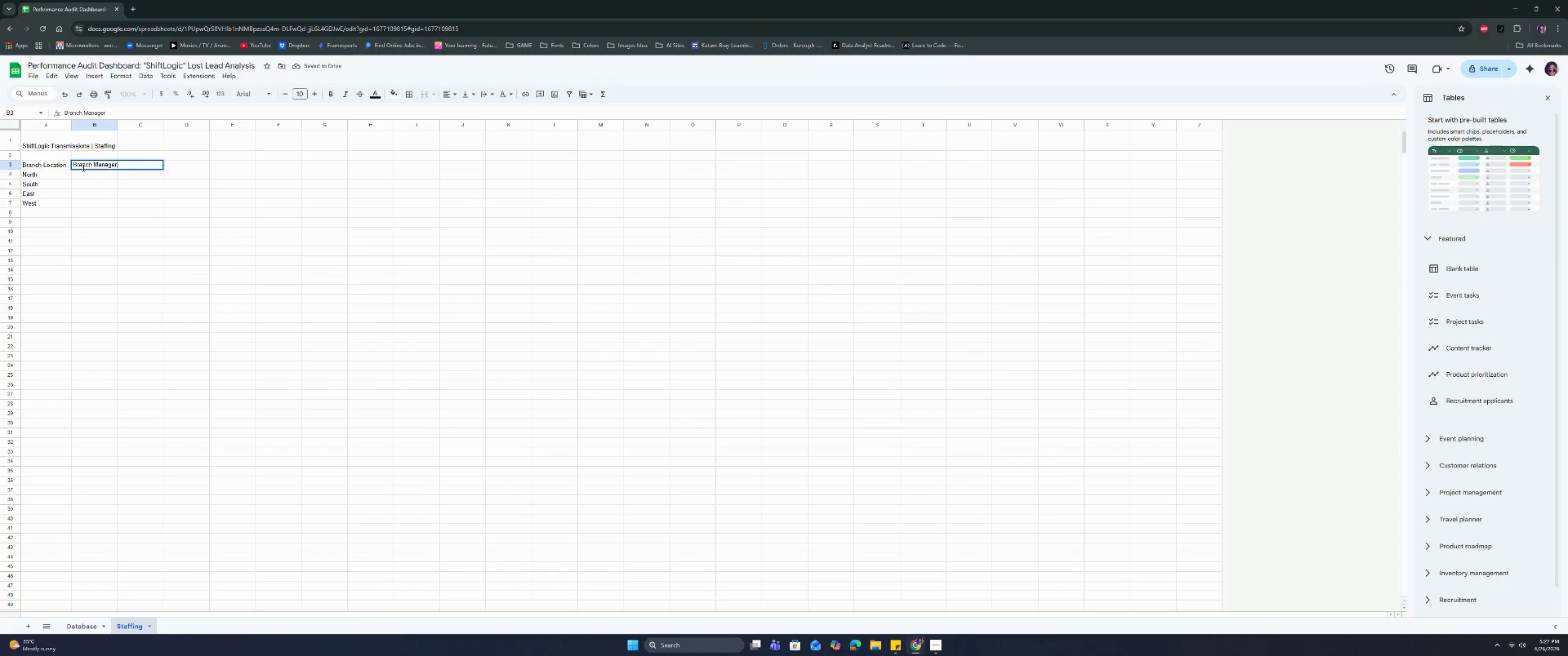 
key(Enter)
 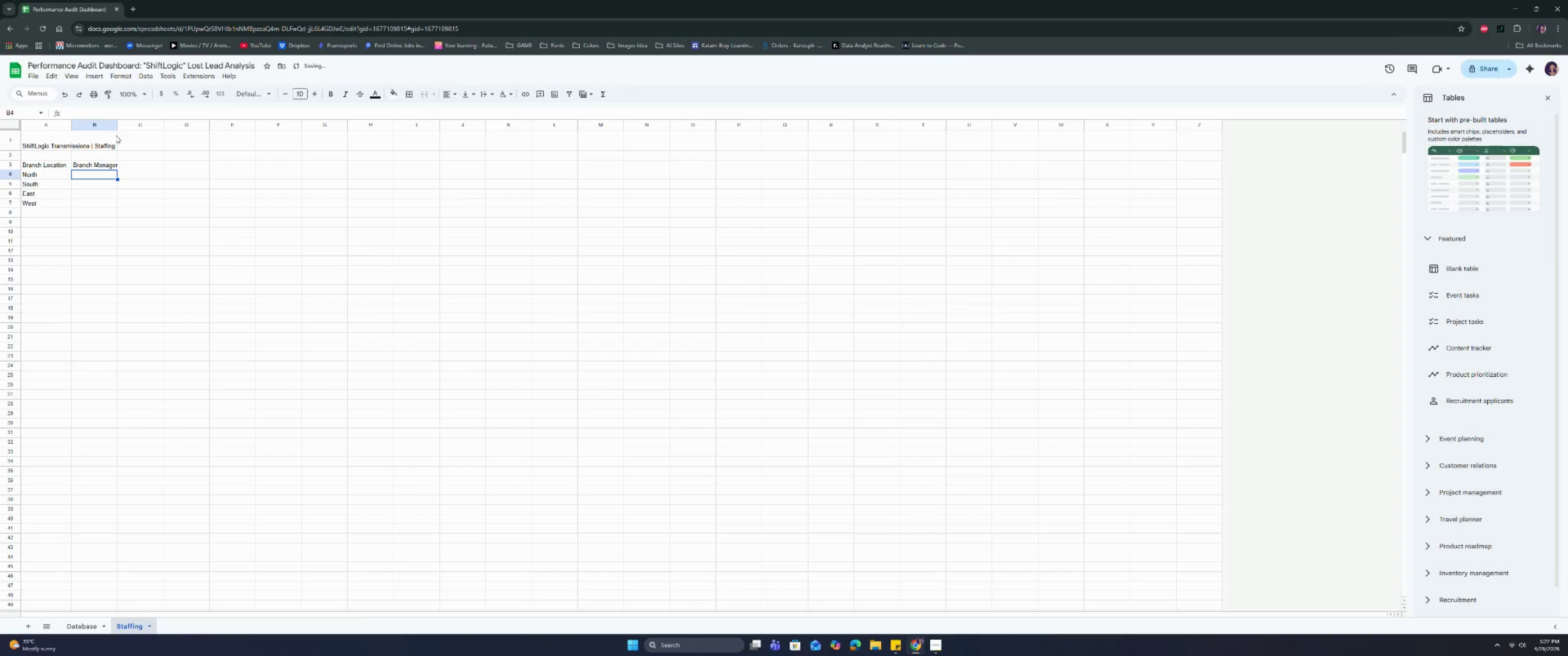 
left_click_drag(start_coordinate=[117, 126], to_coordinate=[122, 128])
 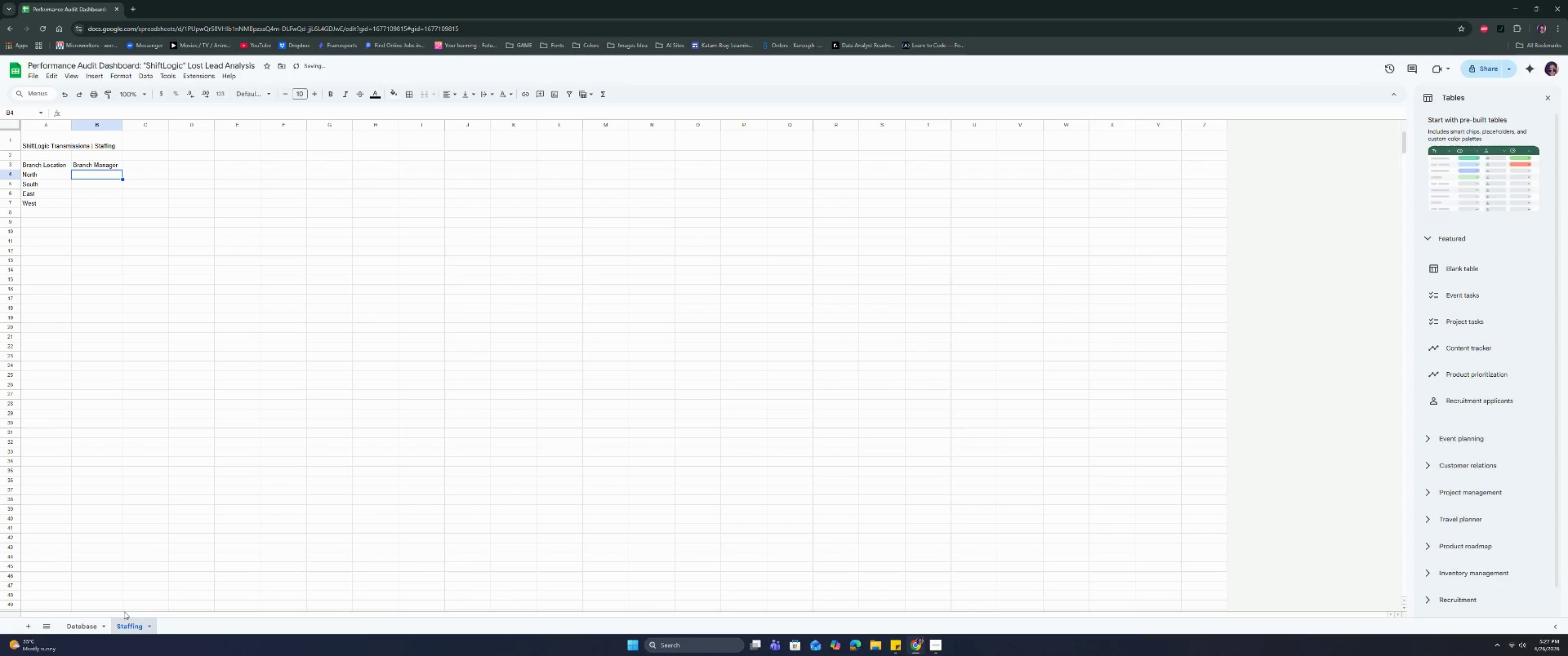 
left_click([95, 622])
 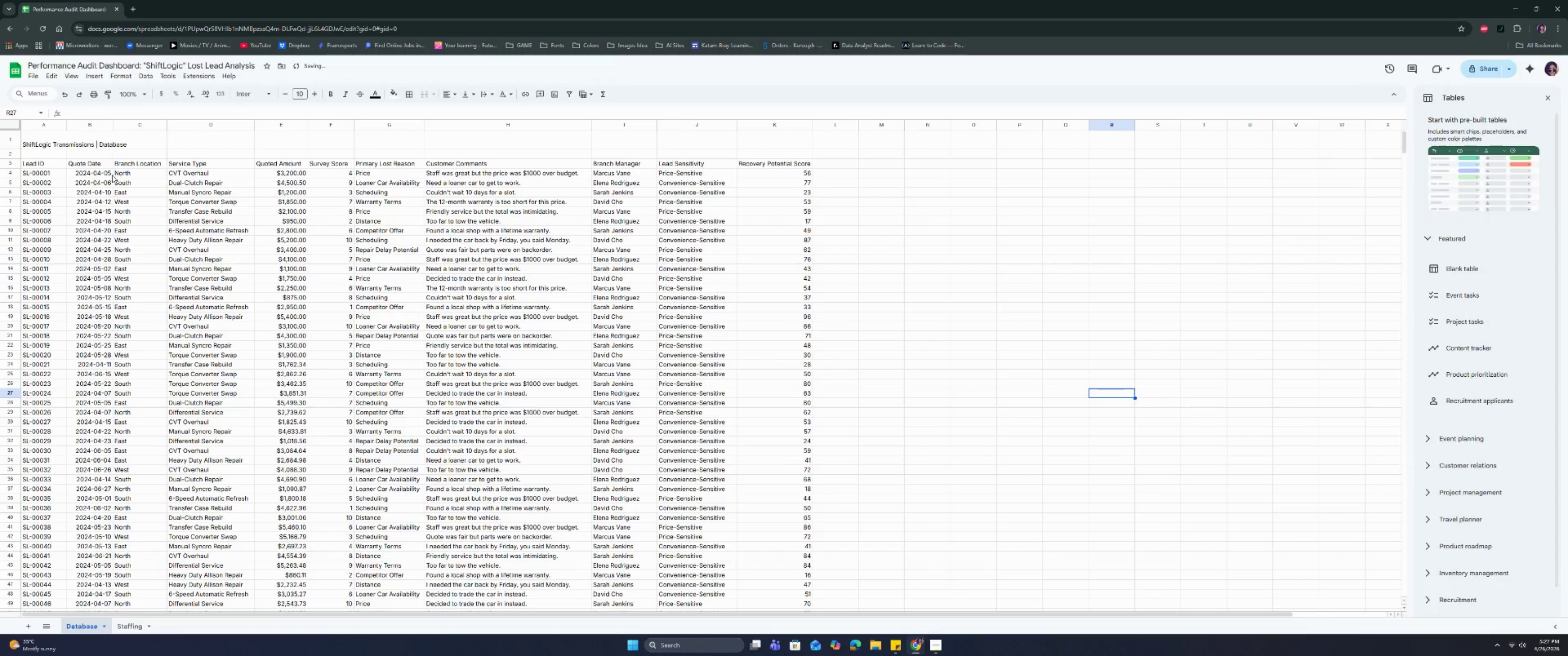 
left_click([112, 175])
 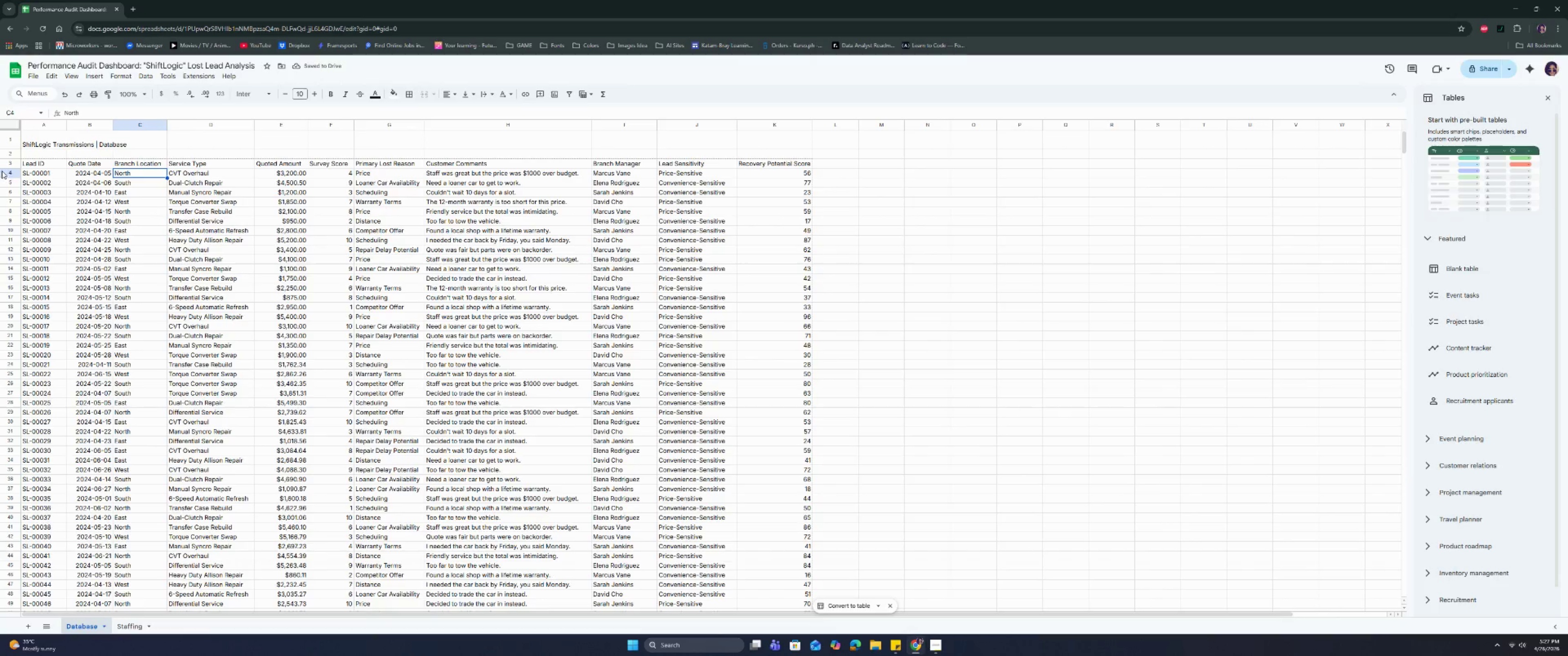 
left_click([5, 169])
 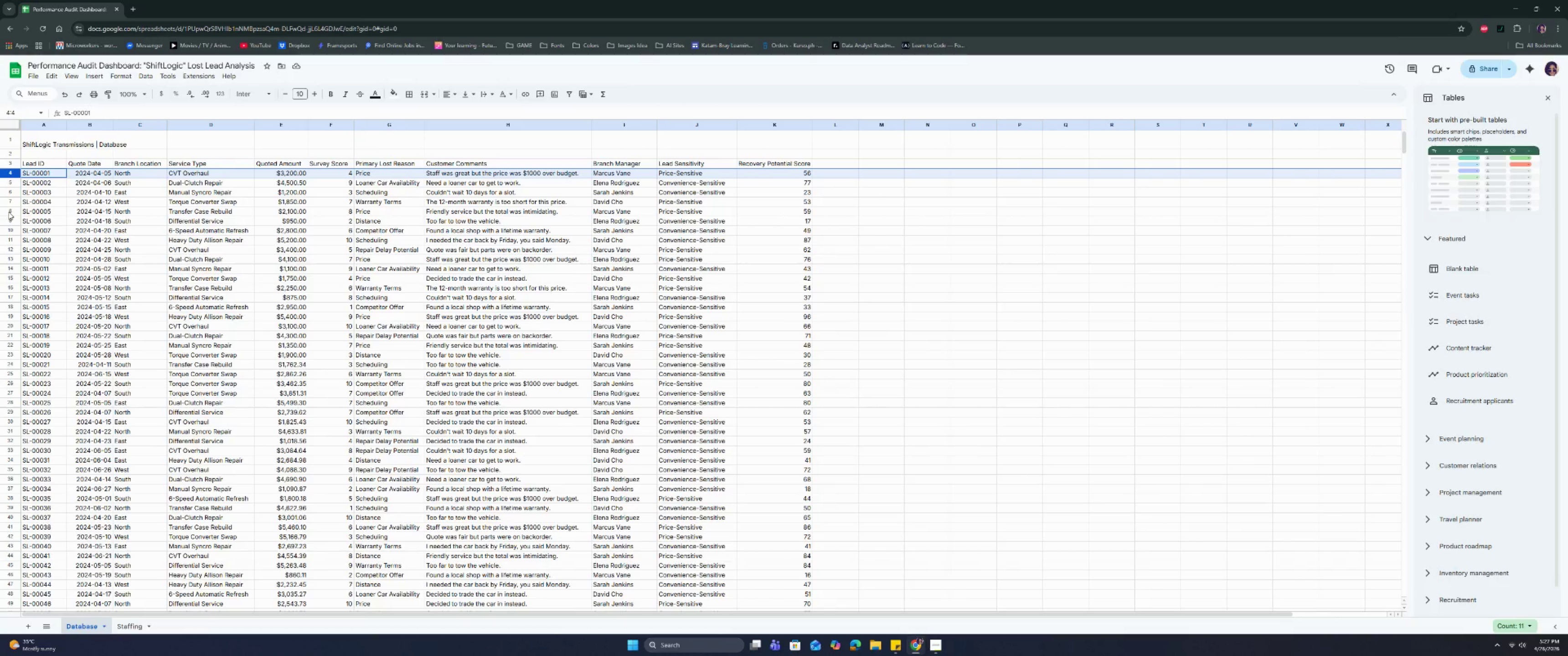 
left_click([9, 212])
 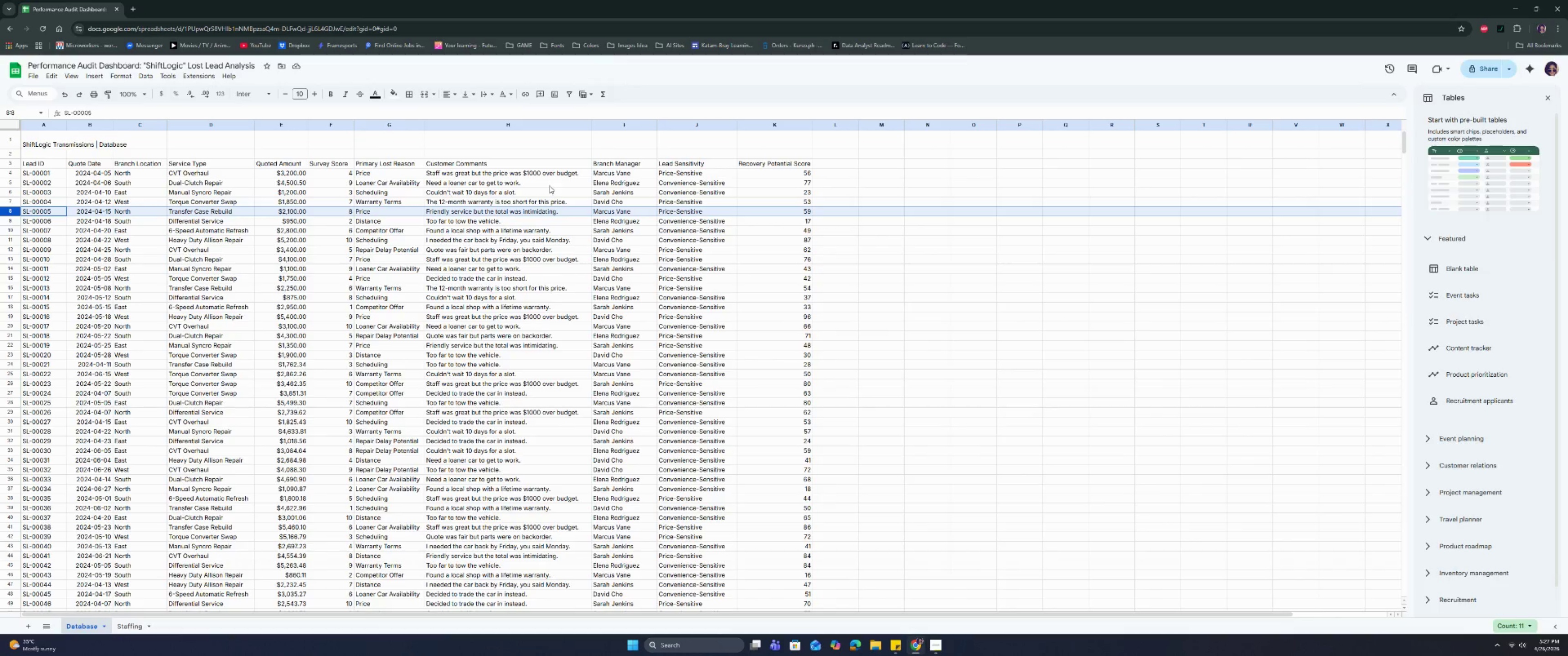 
left_click([635, 174])
 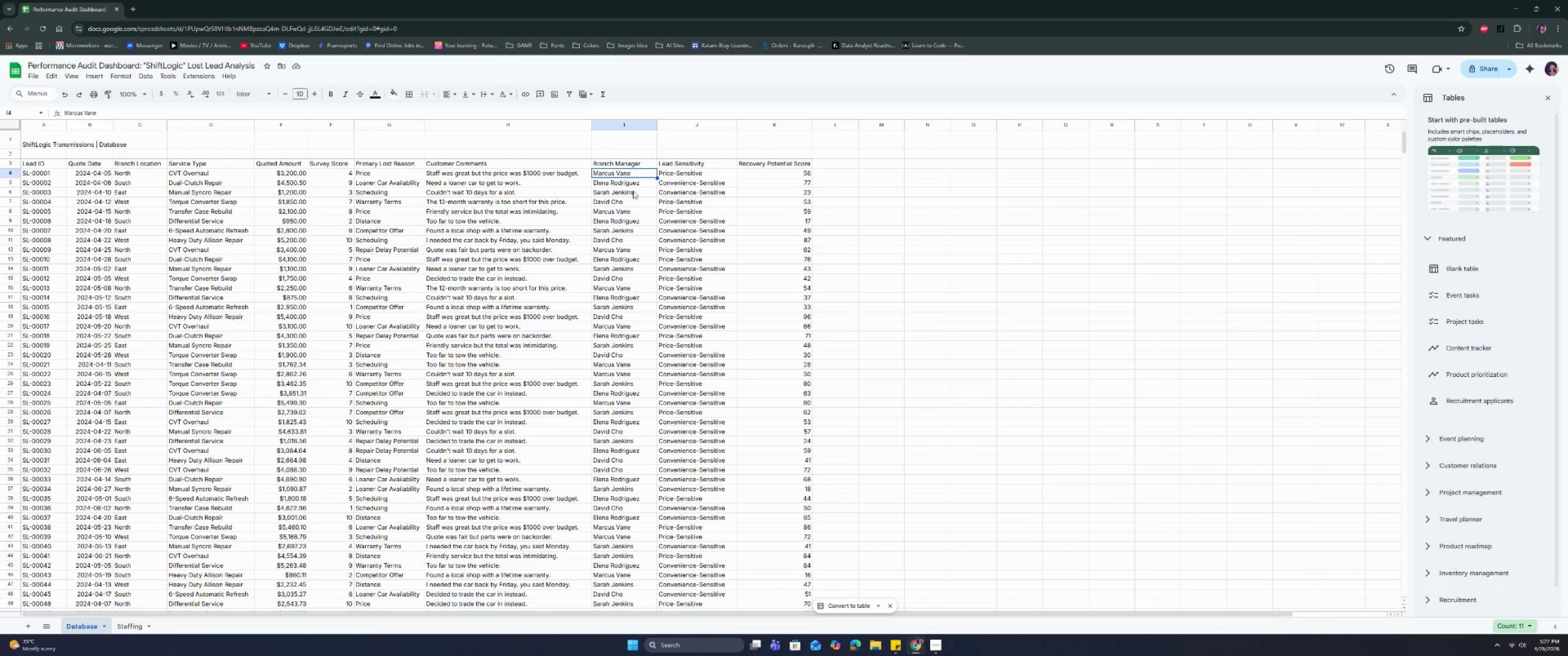 
key(Control+C)
 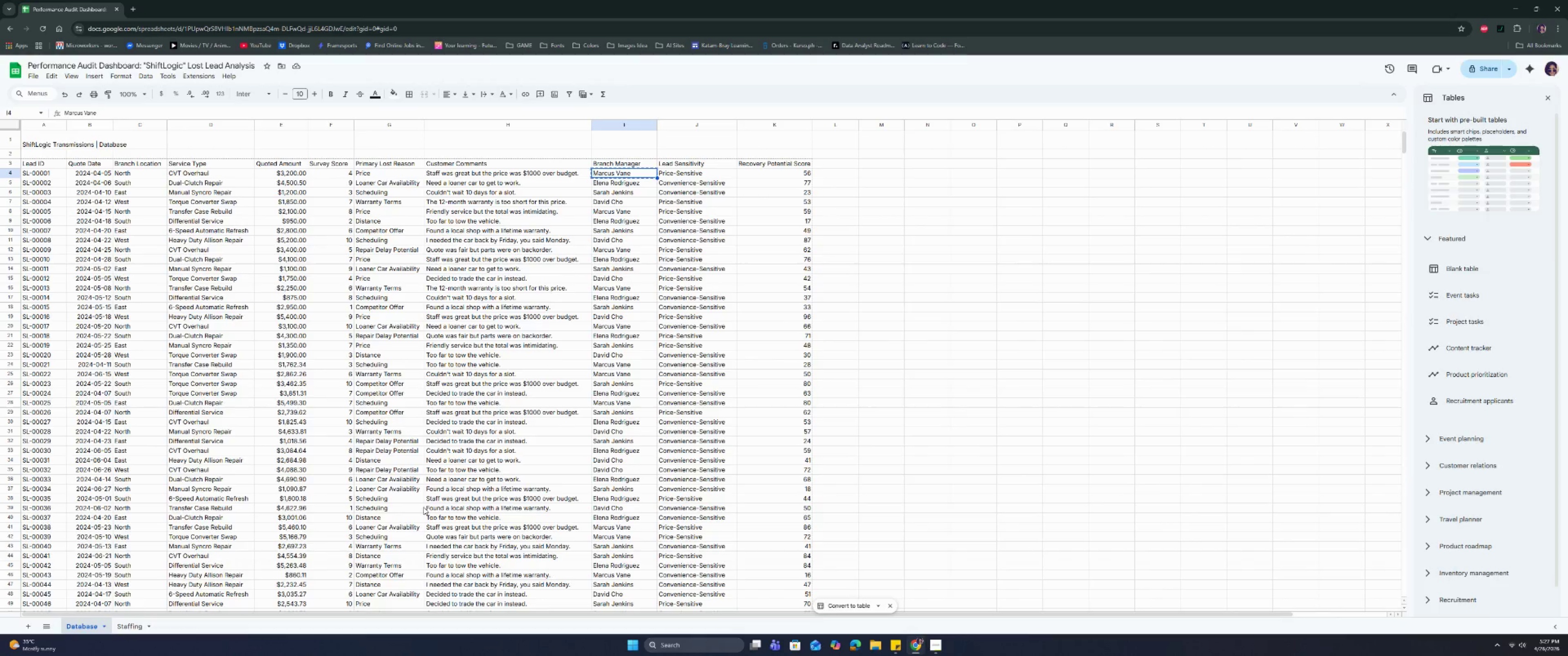 
key(Control+C)
 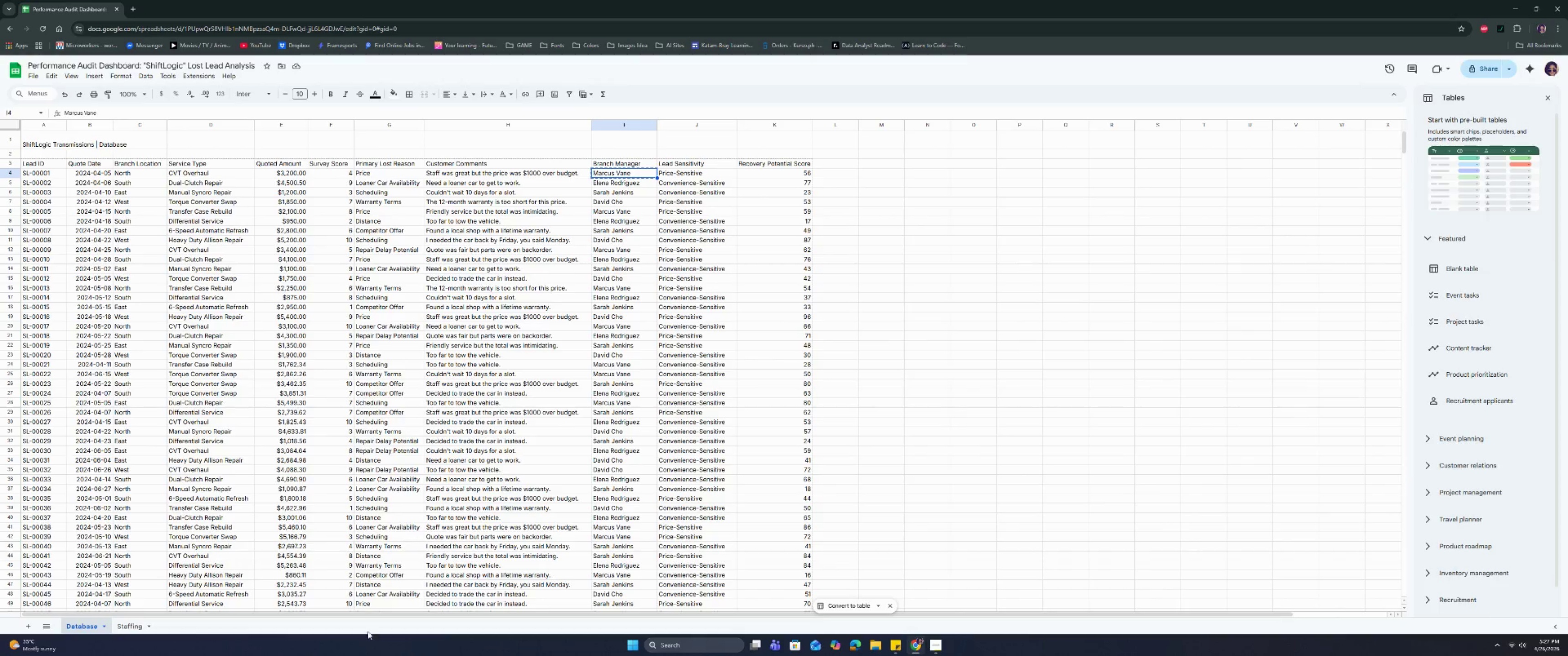 
key(Control+C)
 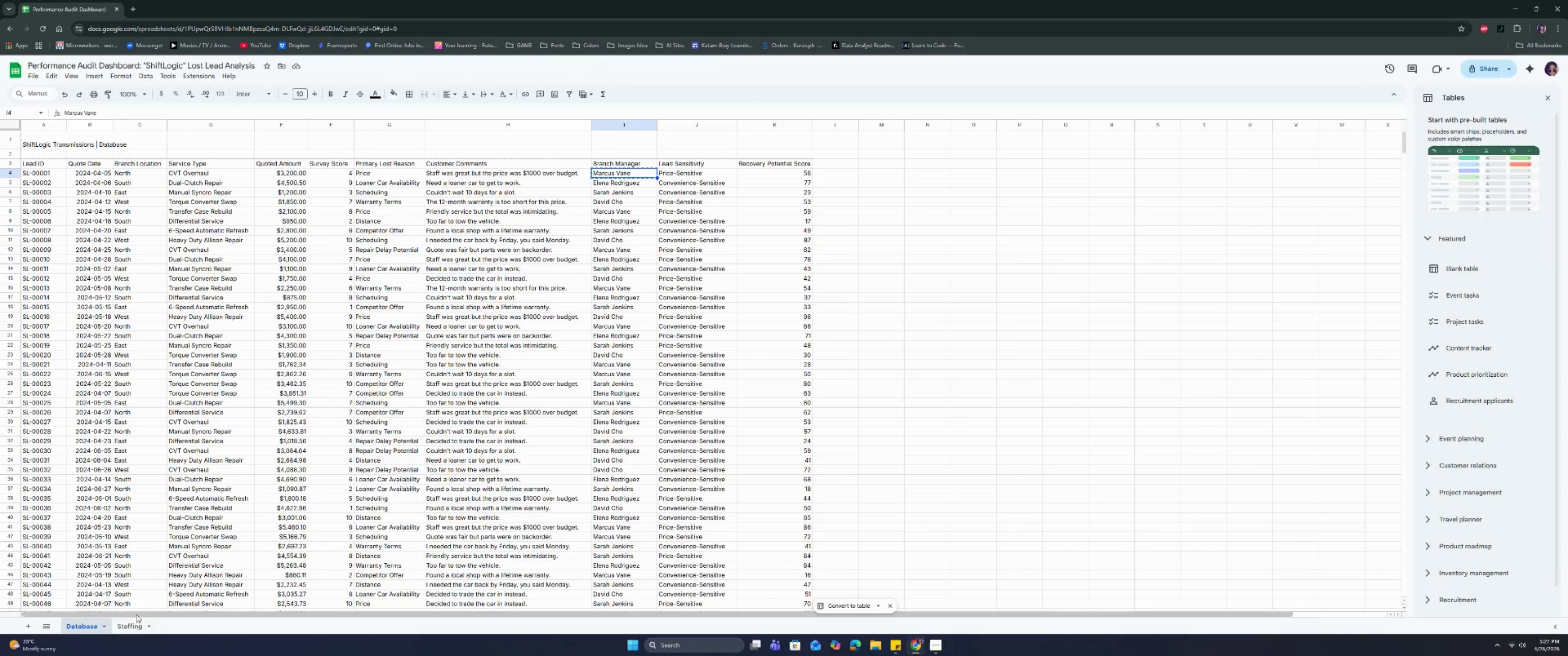 
left_click([129, 622])
 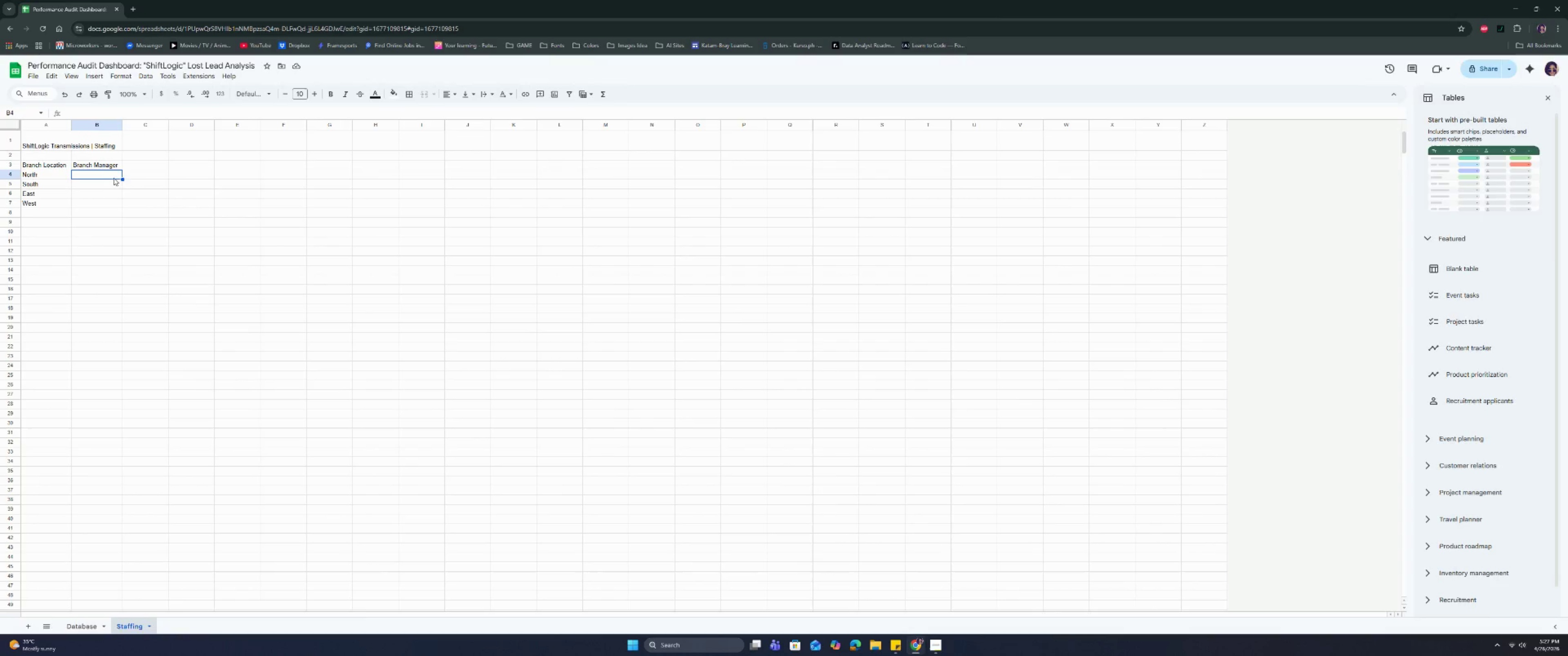 
double_click([113, 178])
 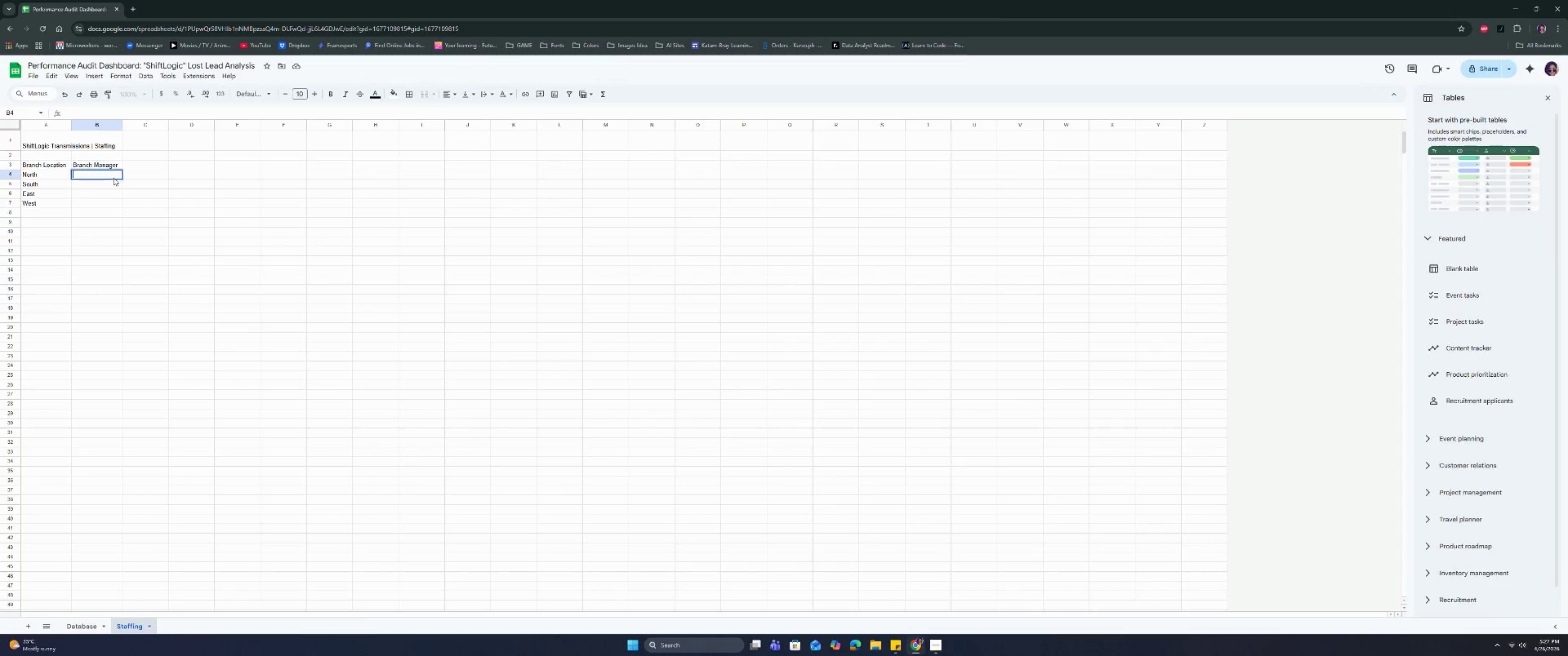 
key(Control+ControlLeft)
 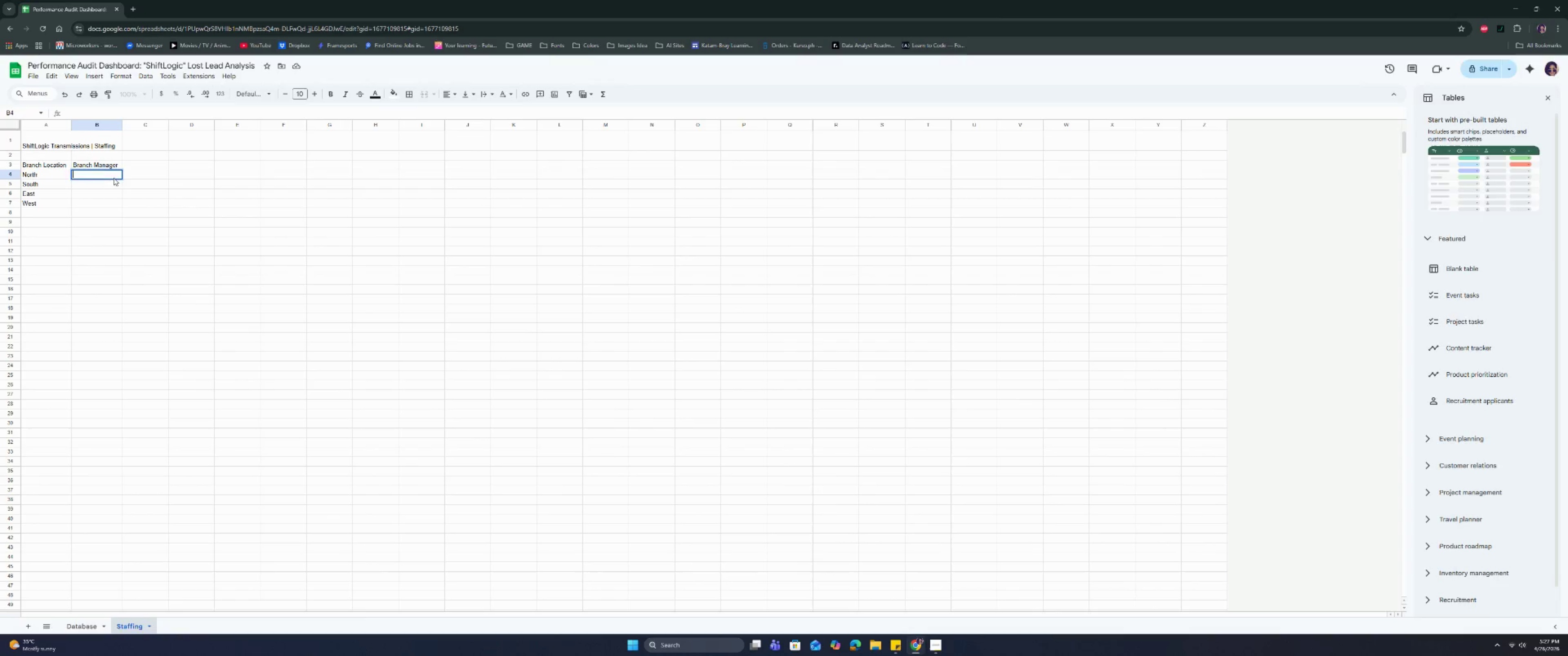 
key(Control+V)
 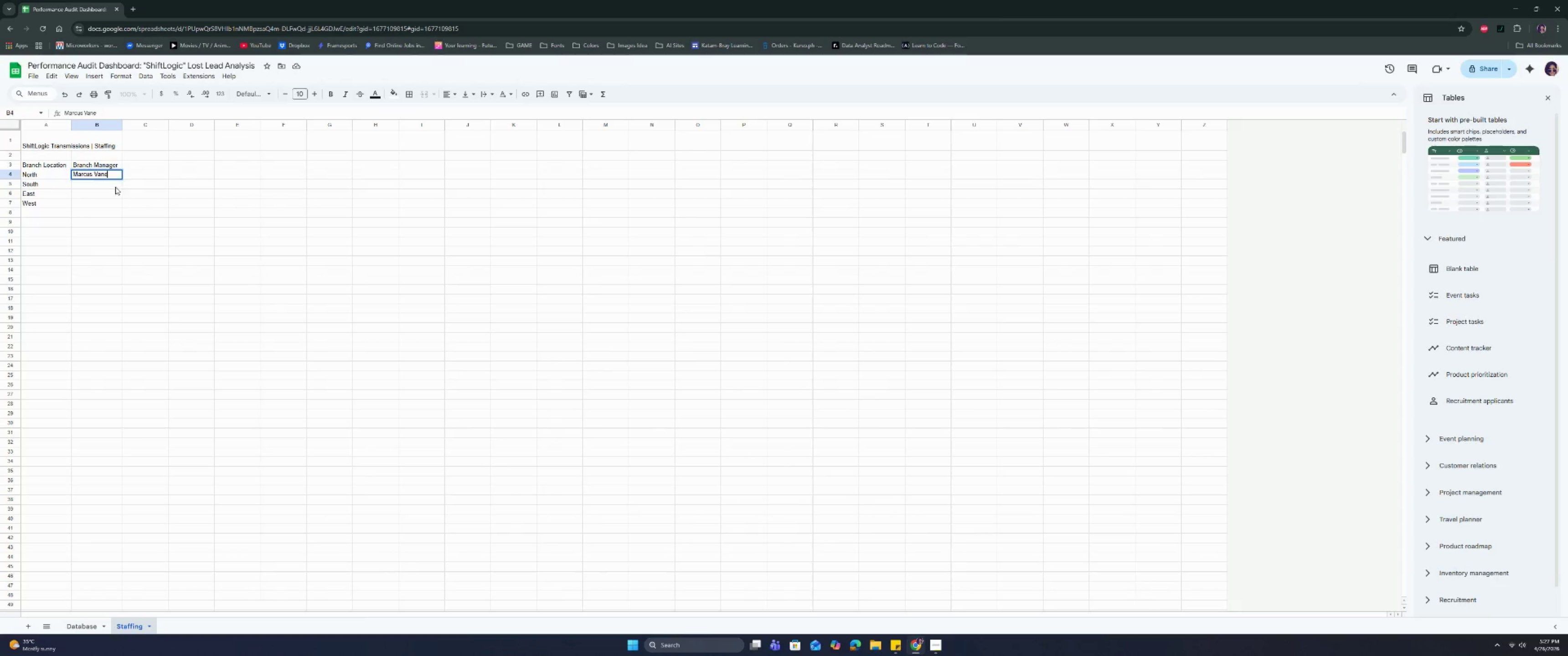 
left_click([115, 187])
 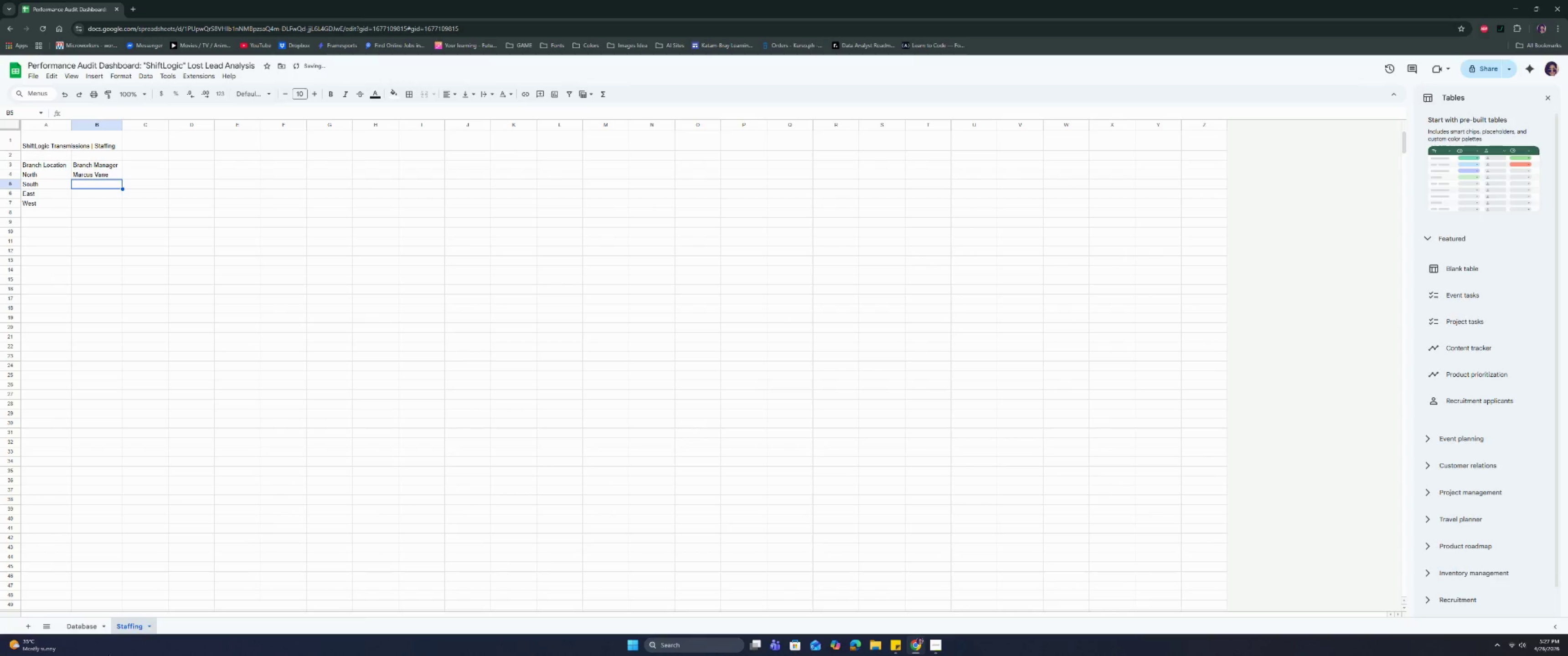 
left_click([81, 618])
 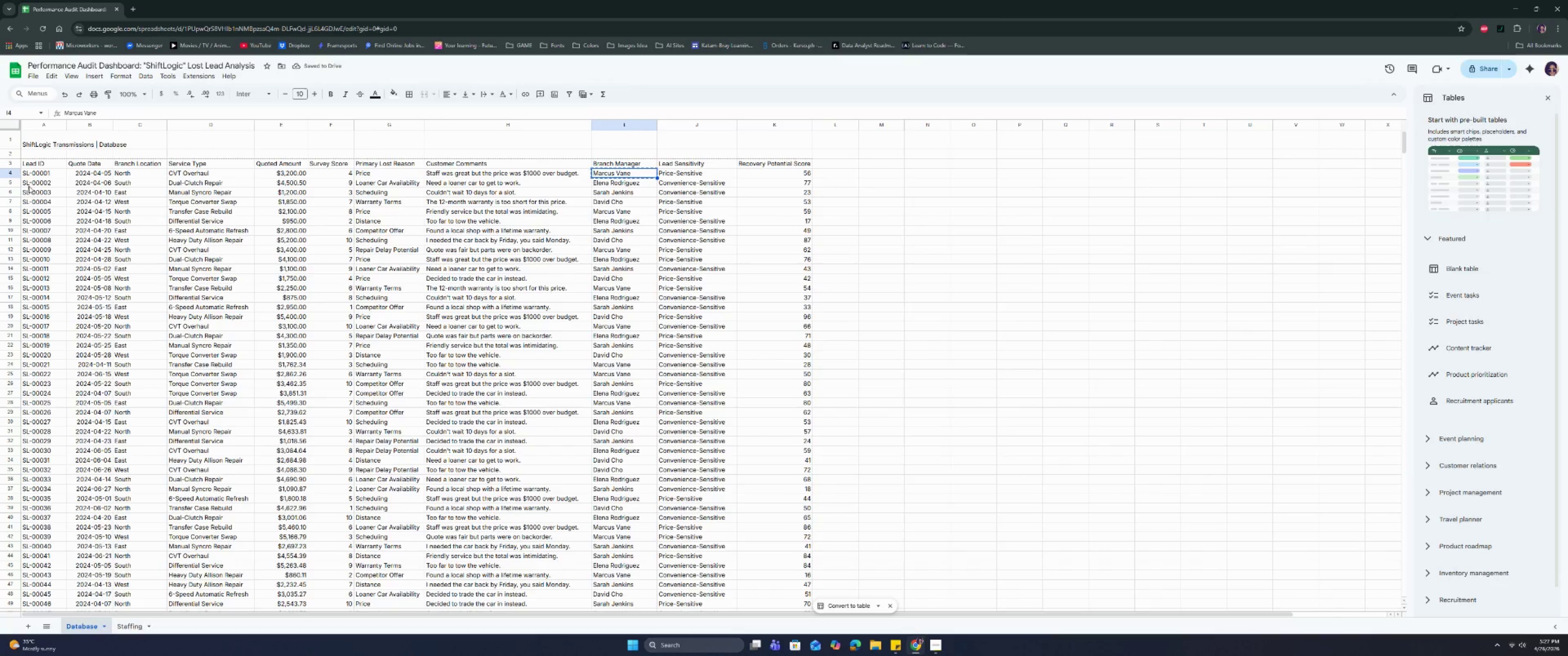 
left_click([14, 181])
 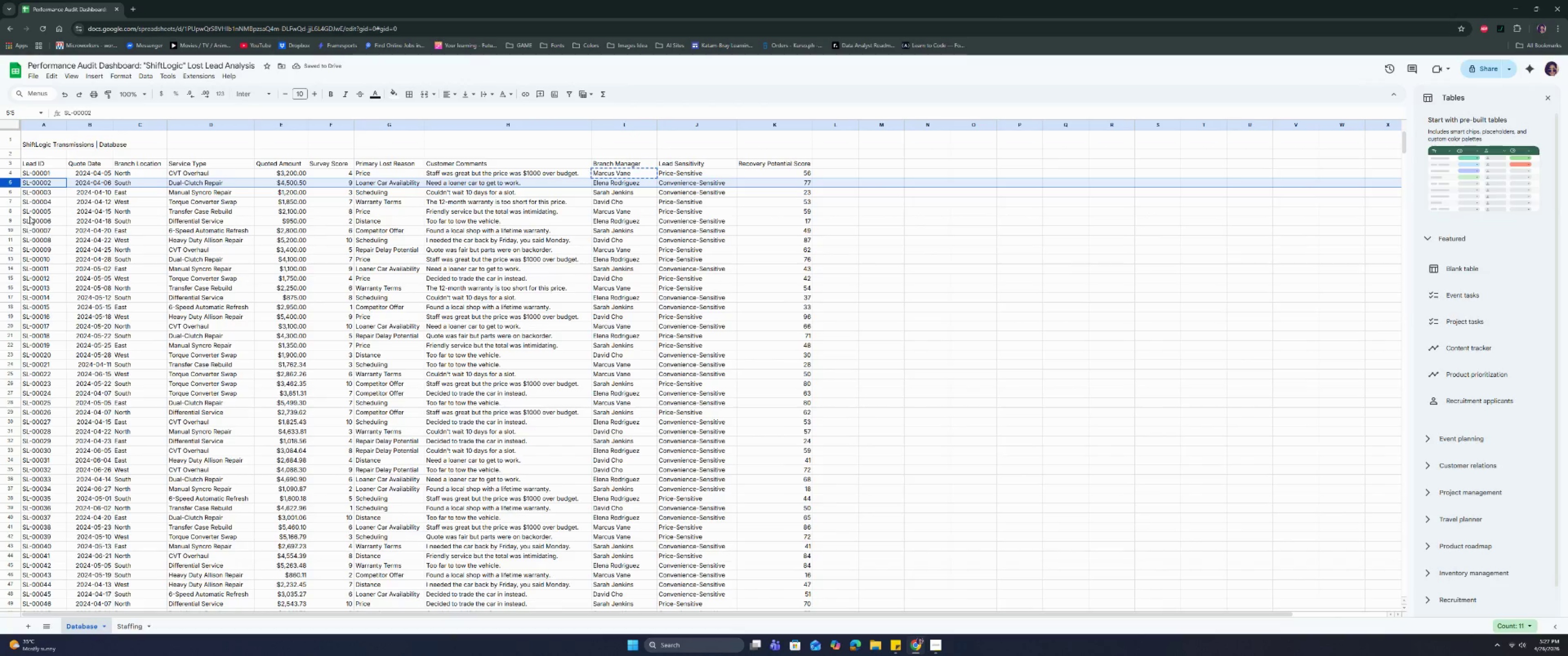 
left_click([14, 222])
 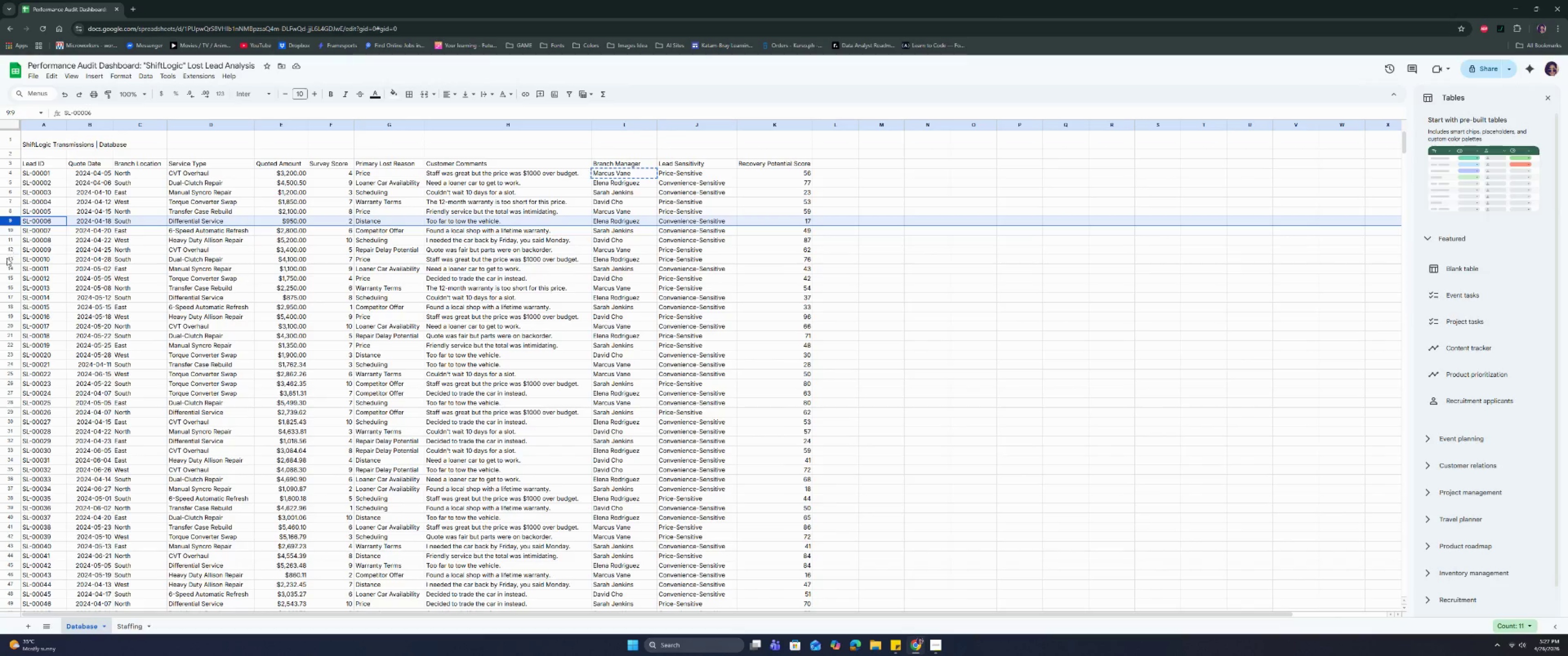 
left_click([8, 261])
 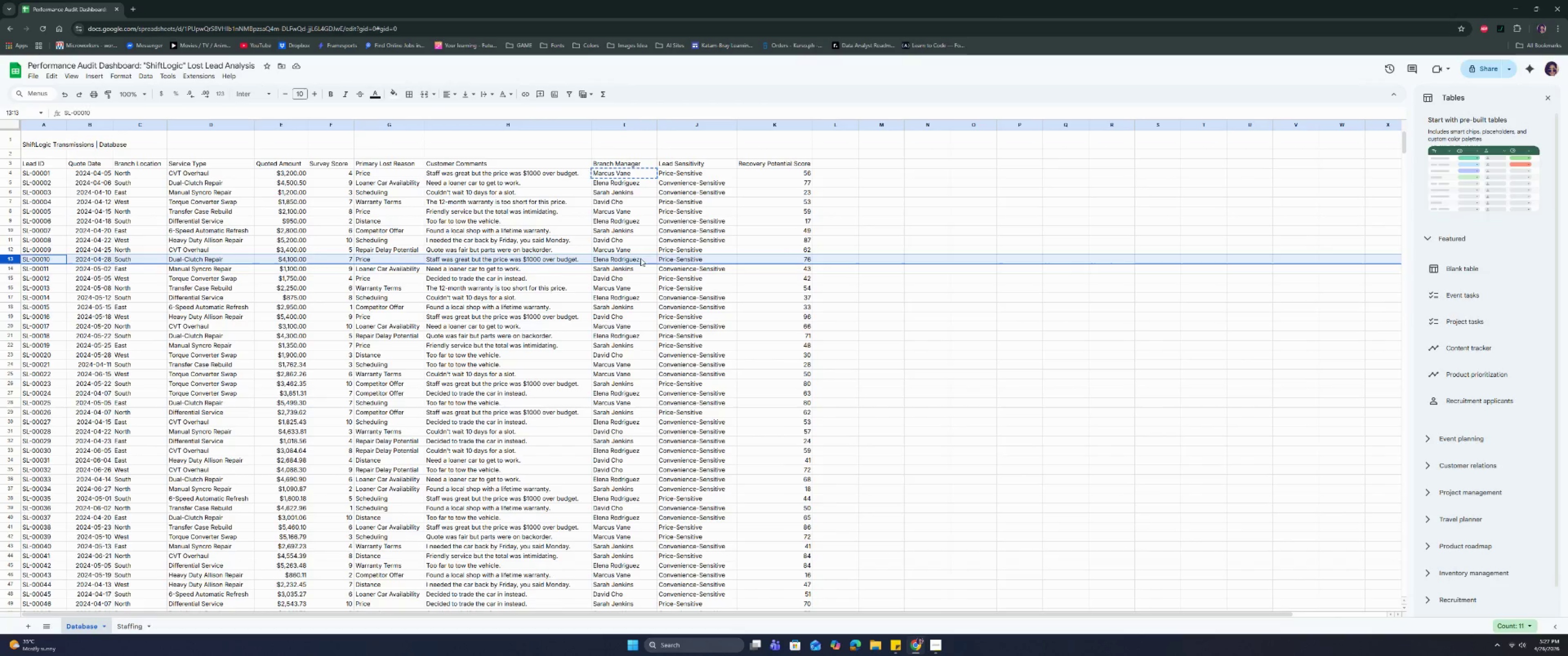 
left_click([632, 262])
 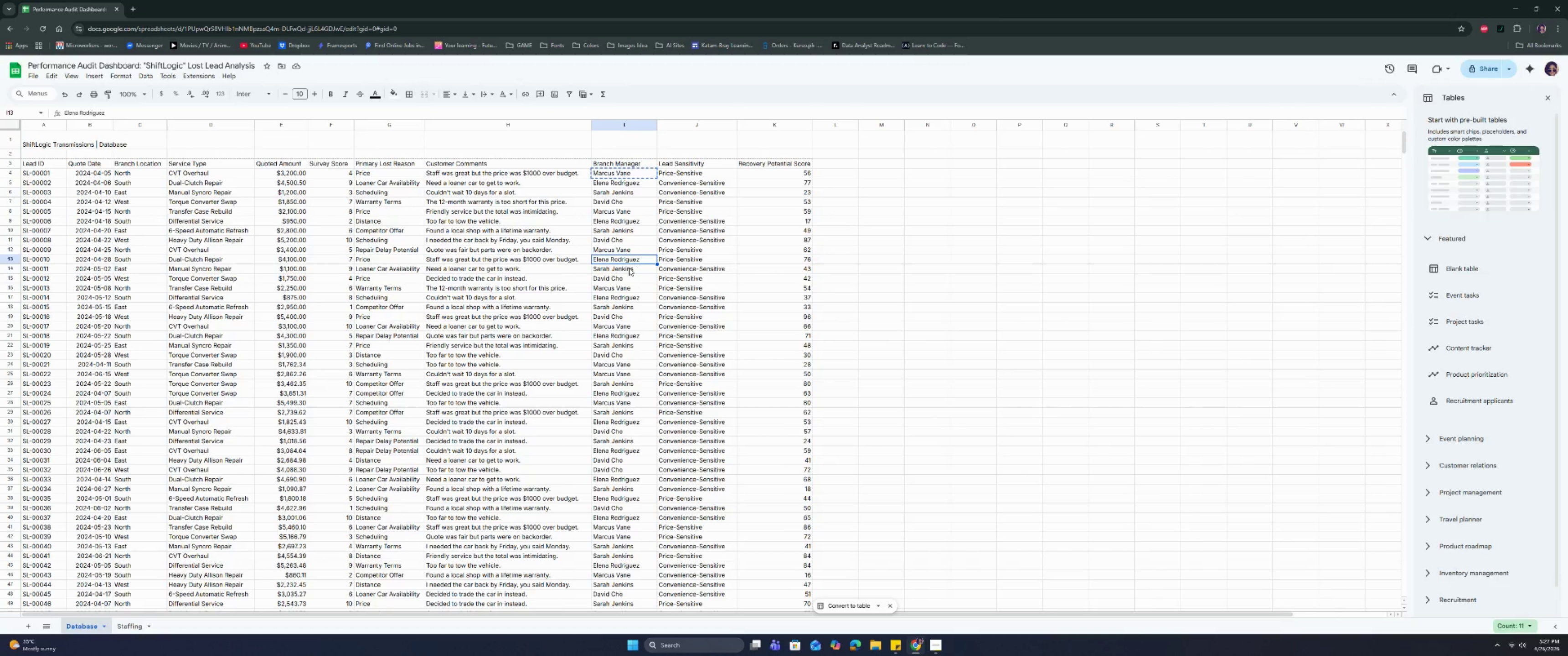 
key(Control+C)
 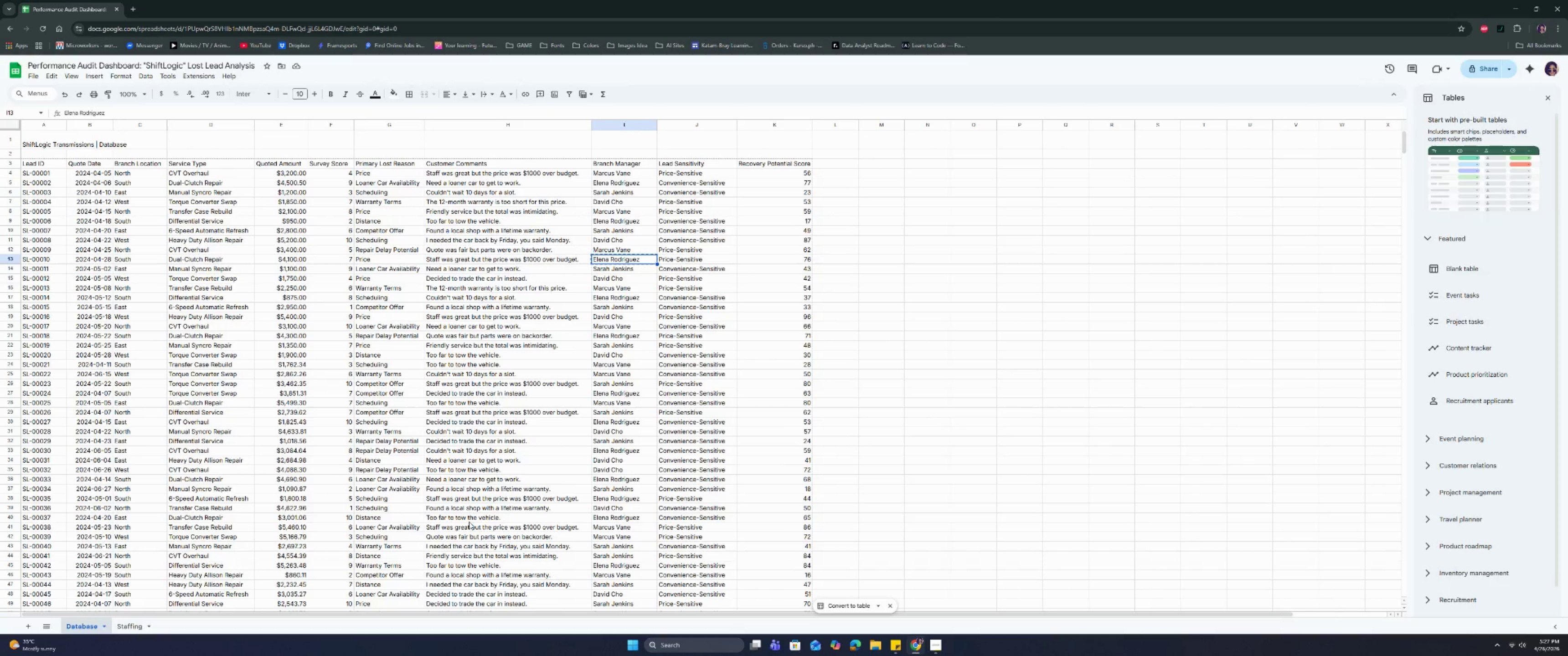 
key(Control+C)
 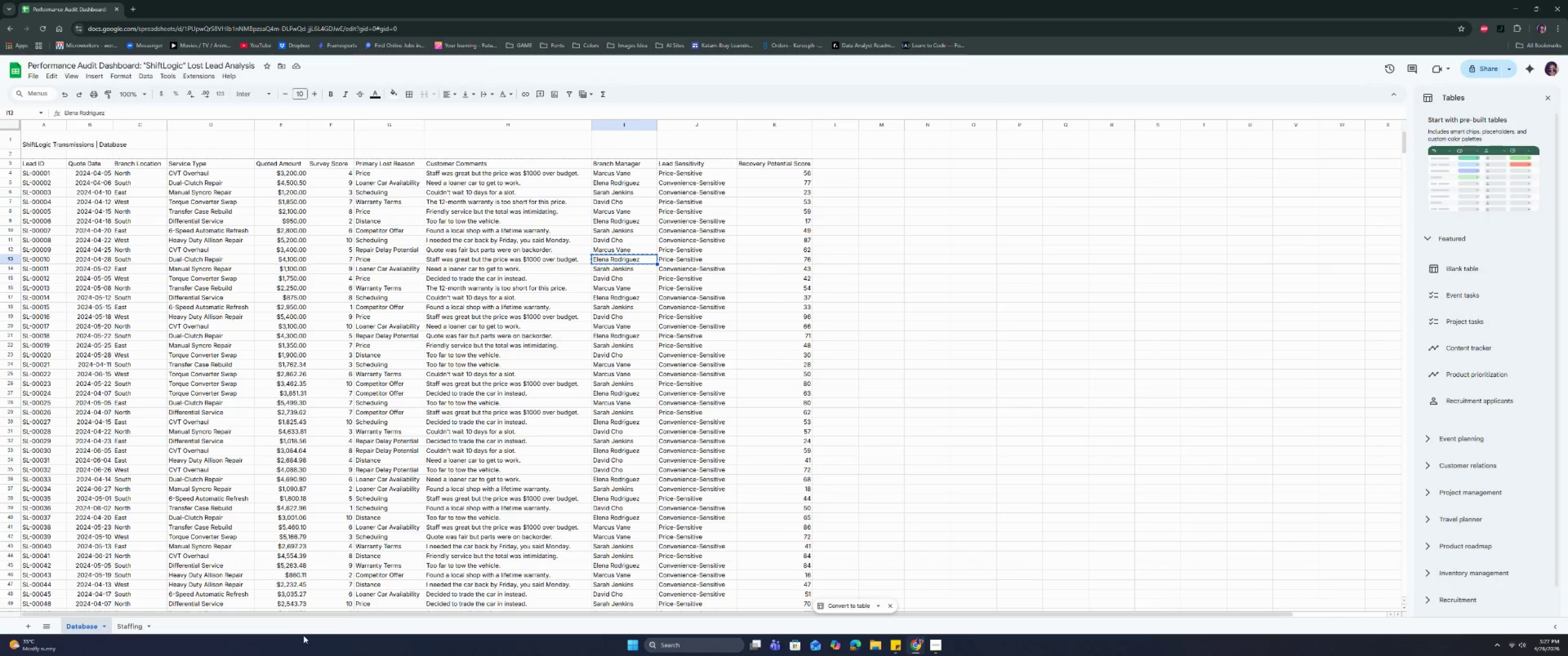 
key(Control+C)
 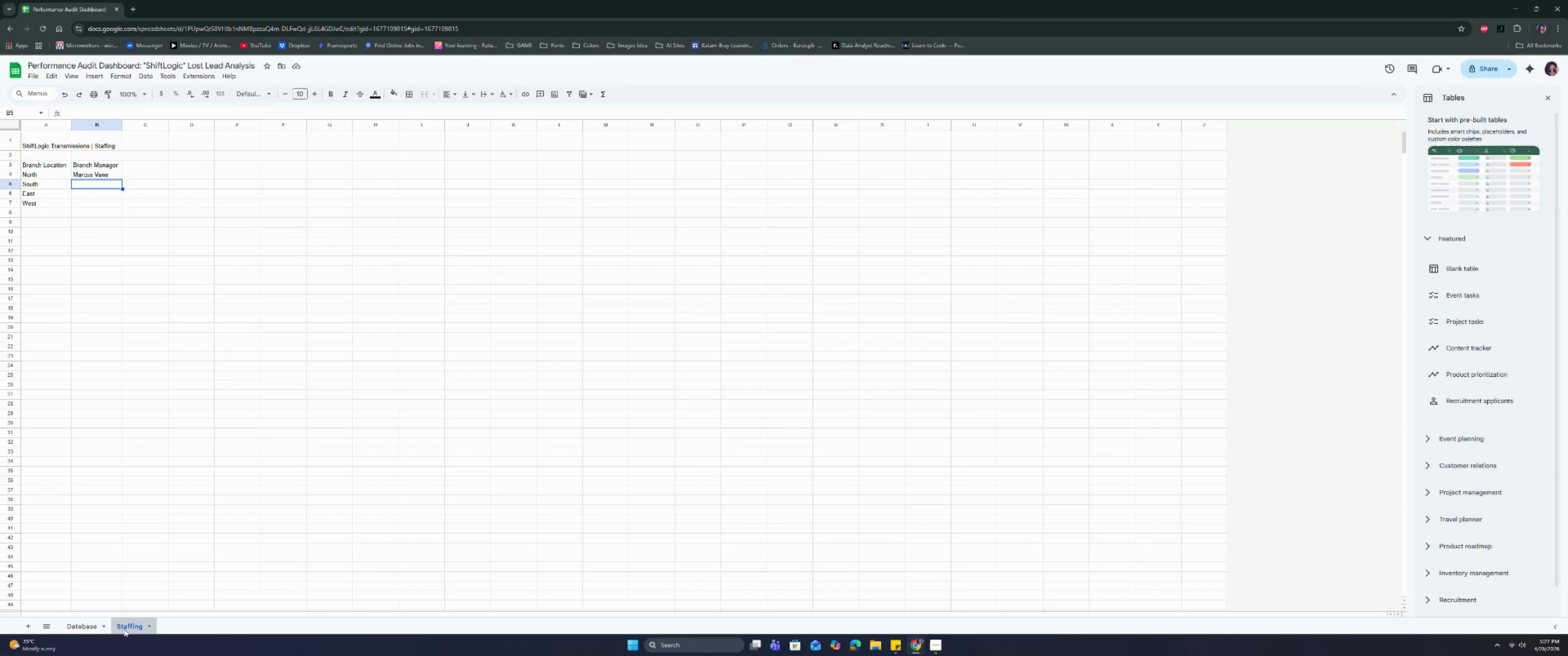 
key(Control+V)
 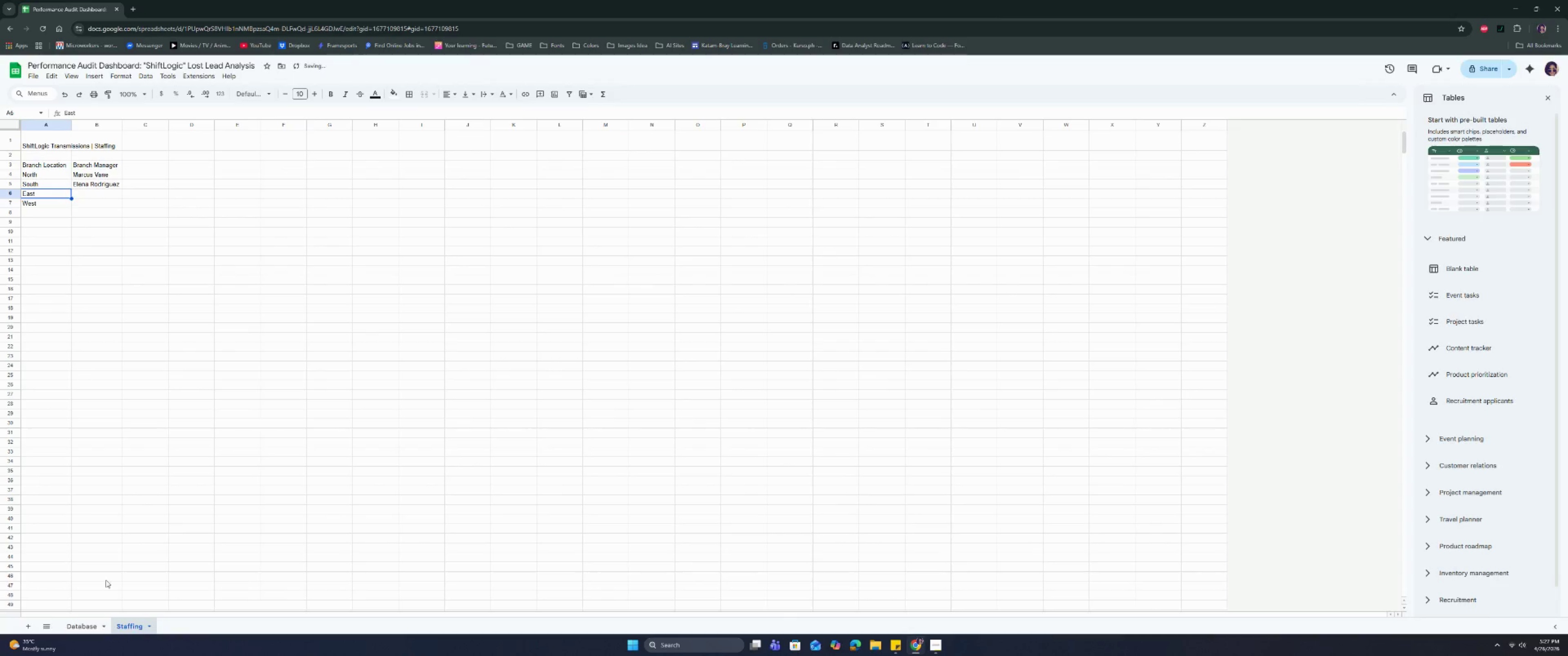 
left_click([88, 630])
 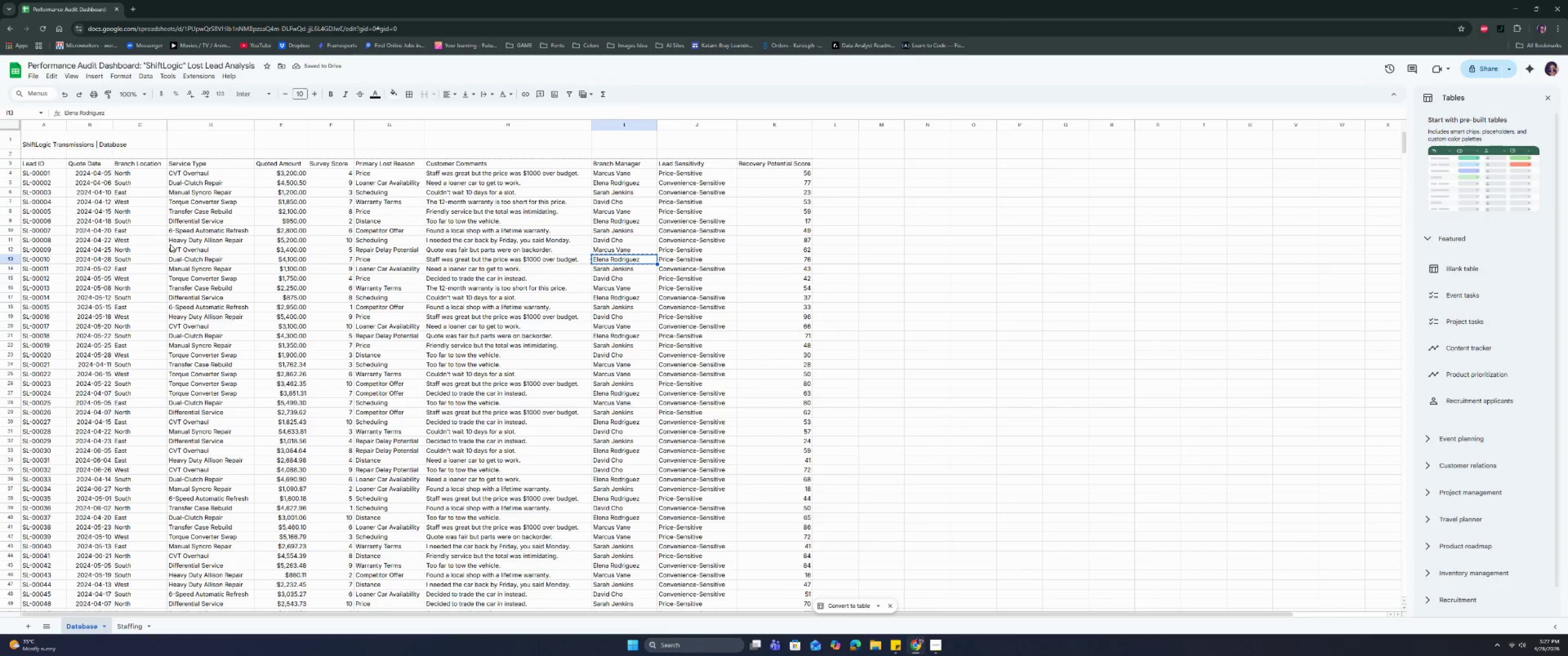 
left_click([11, 231])
 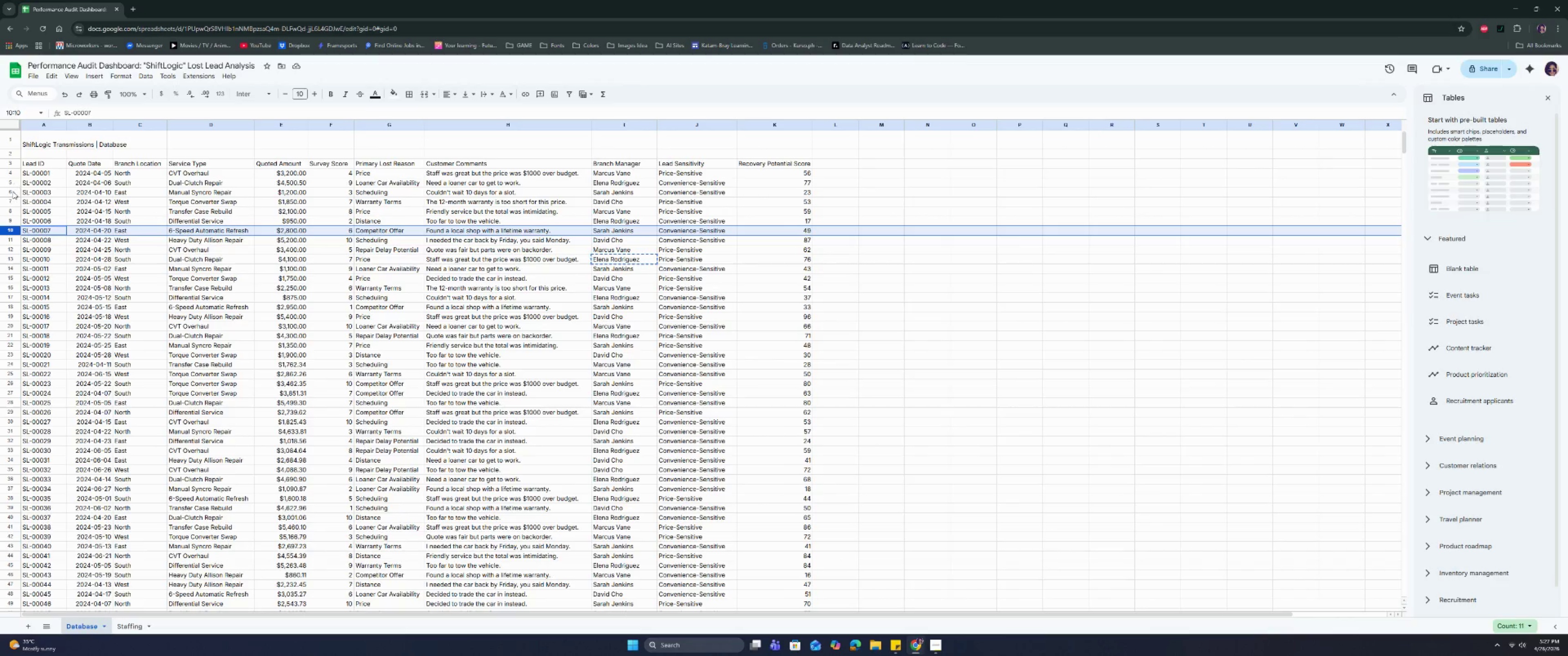 
left_click([10, 194])
 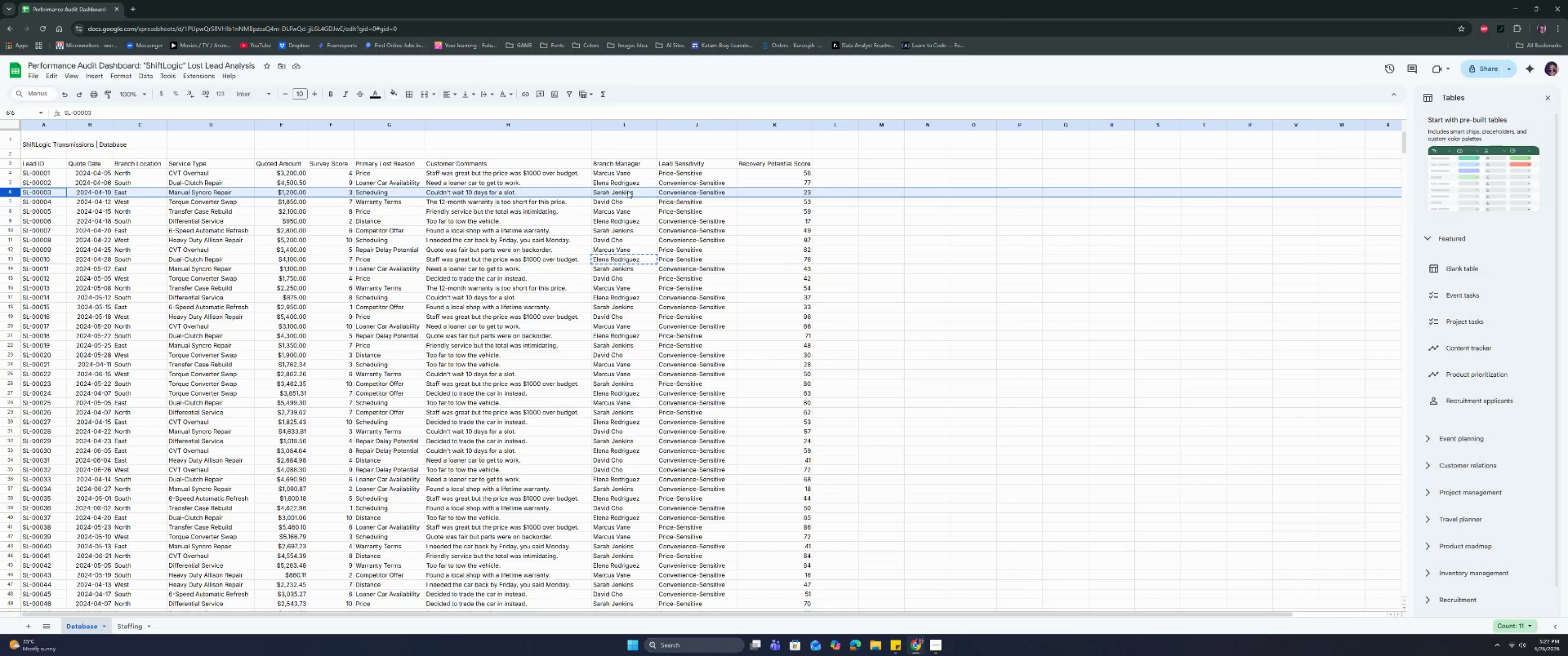 
left_click([623, 193])
 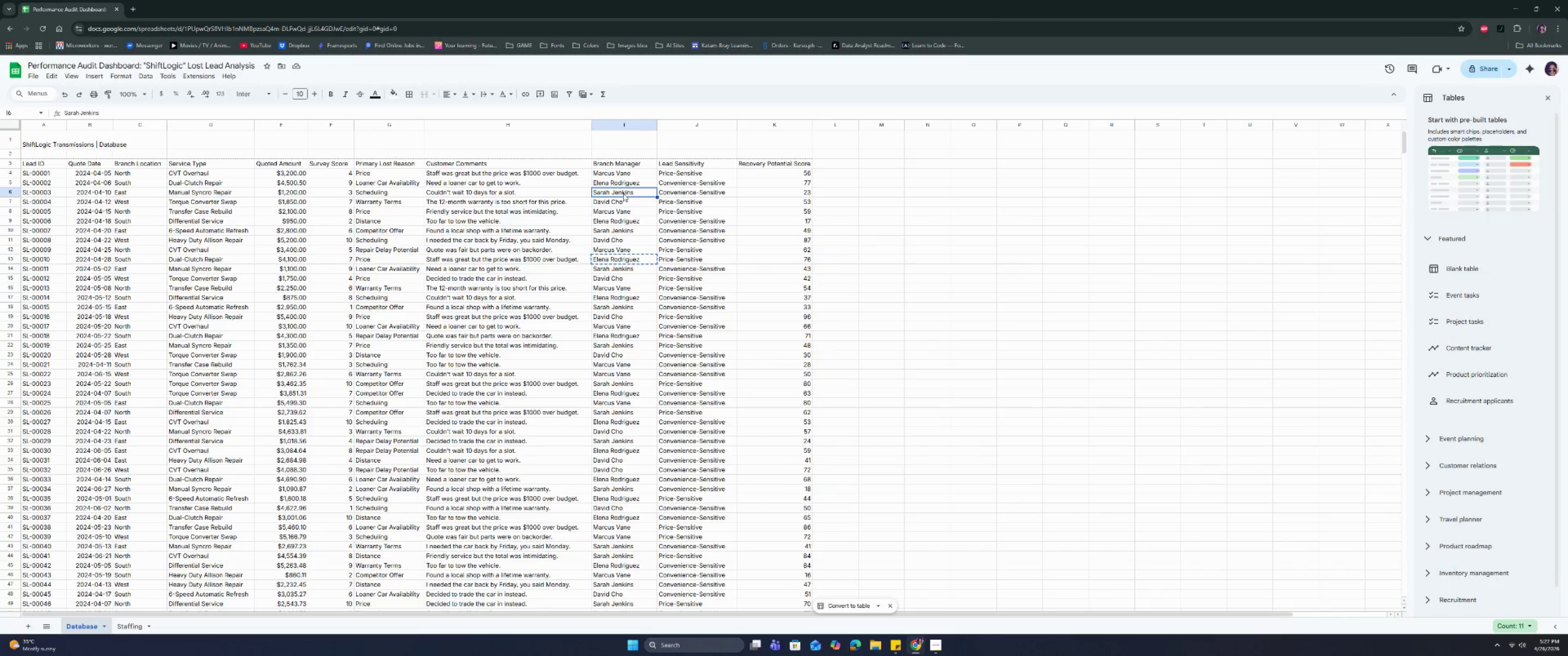 
key(Control+C)
 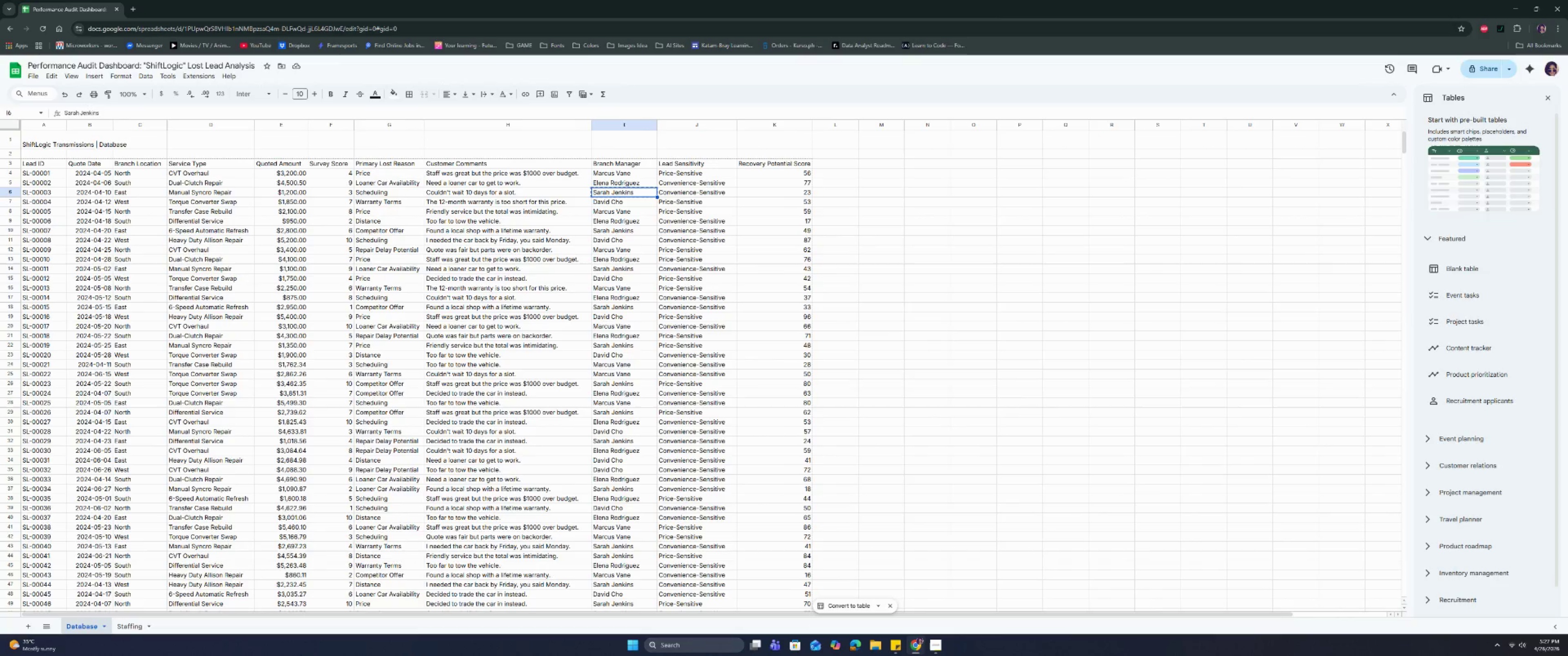 
key(Control+C)
 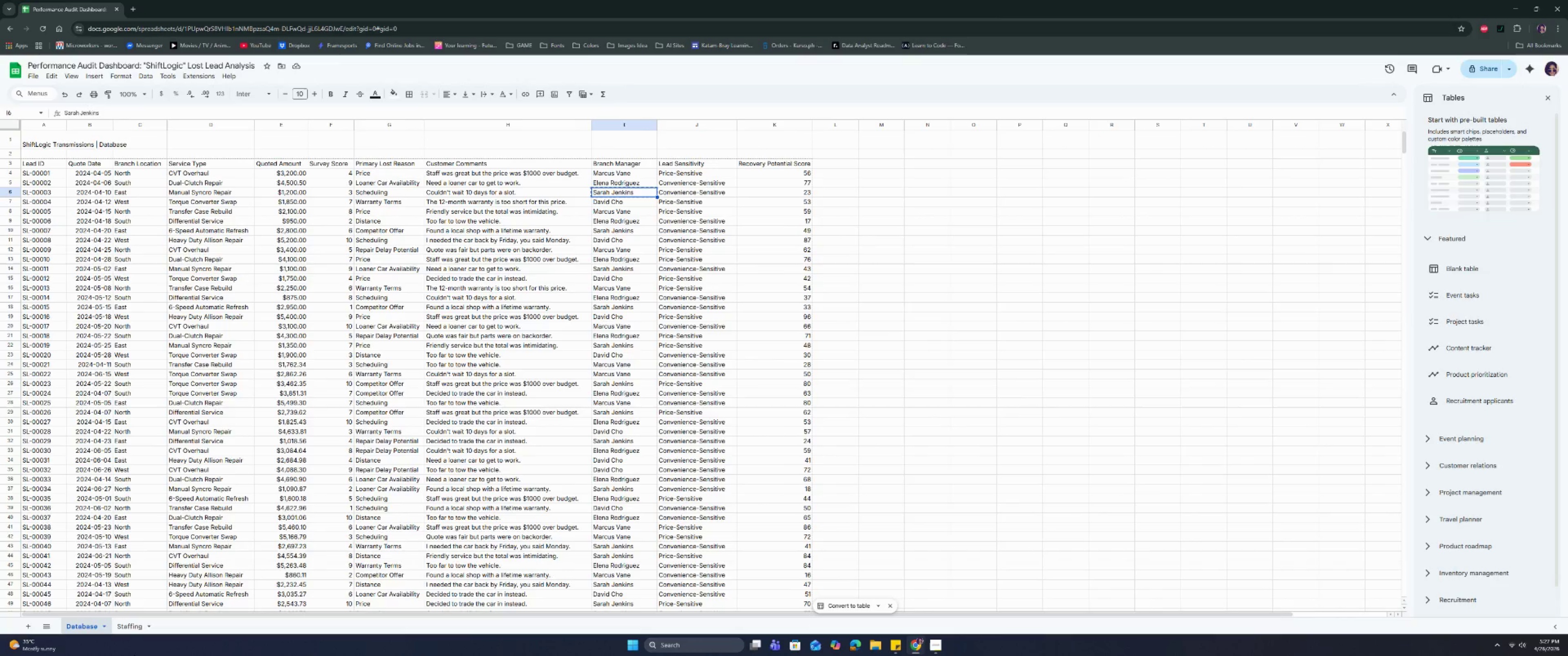 
key(Control+C)
 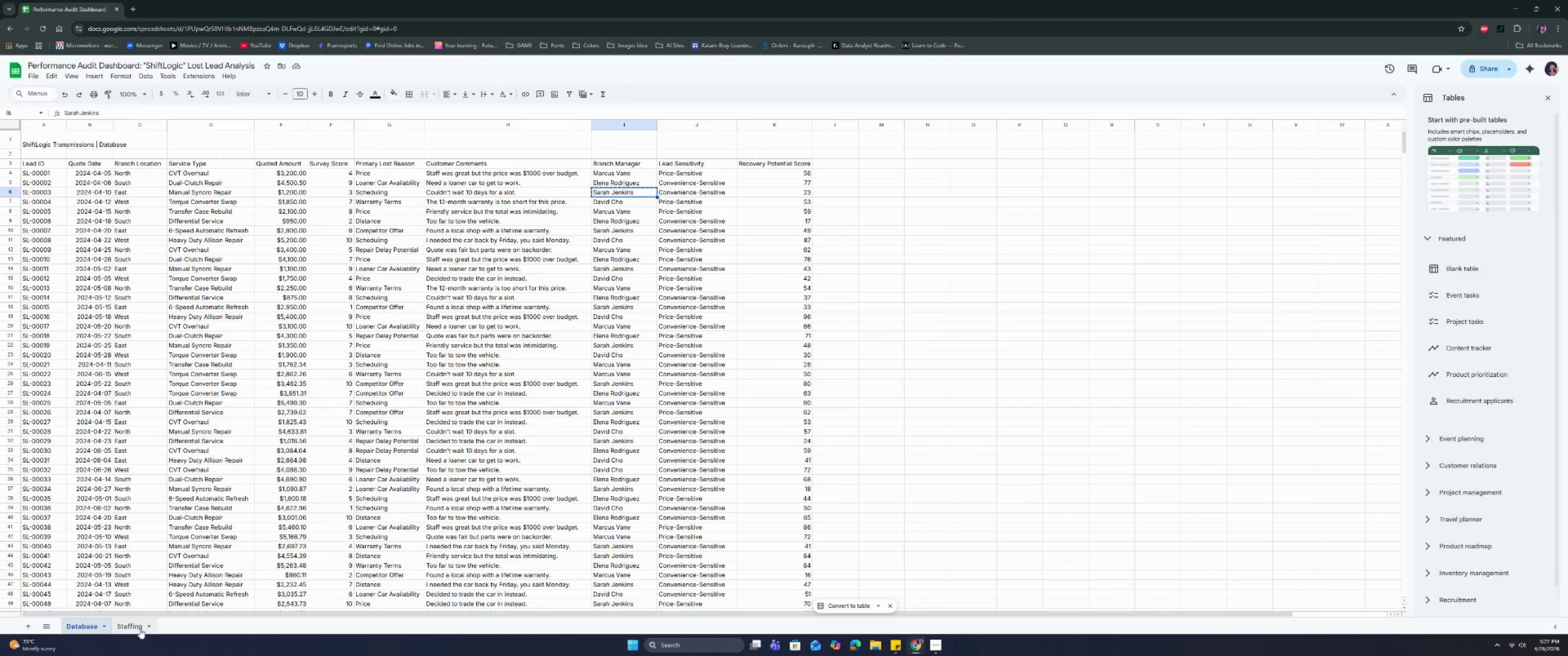 
left_click([134, 625])
 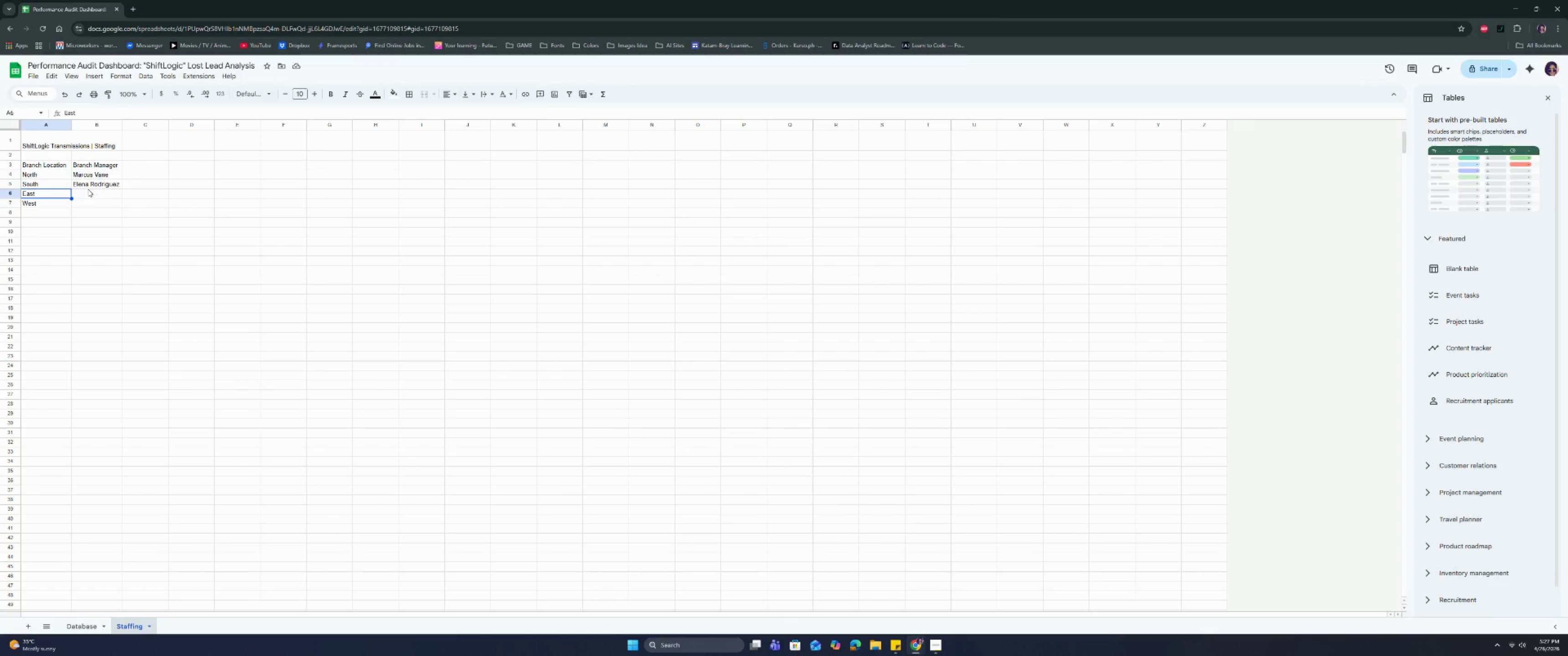 
left_click([96, 195])
 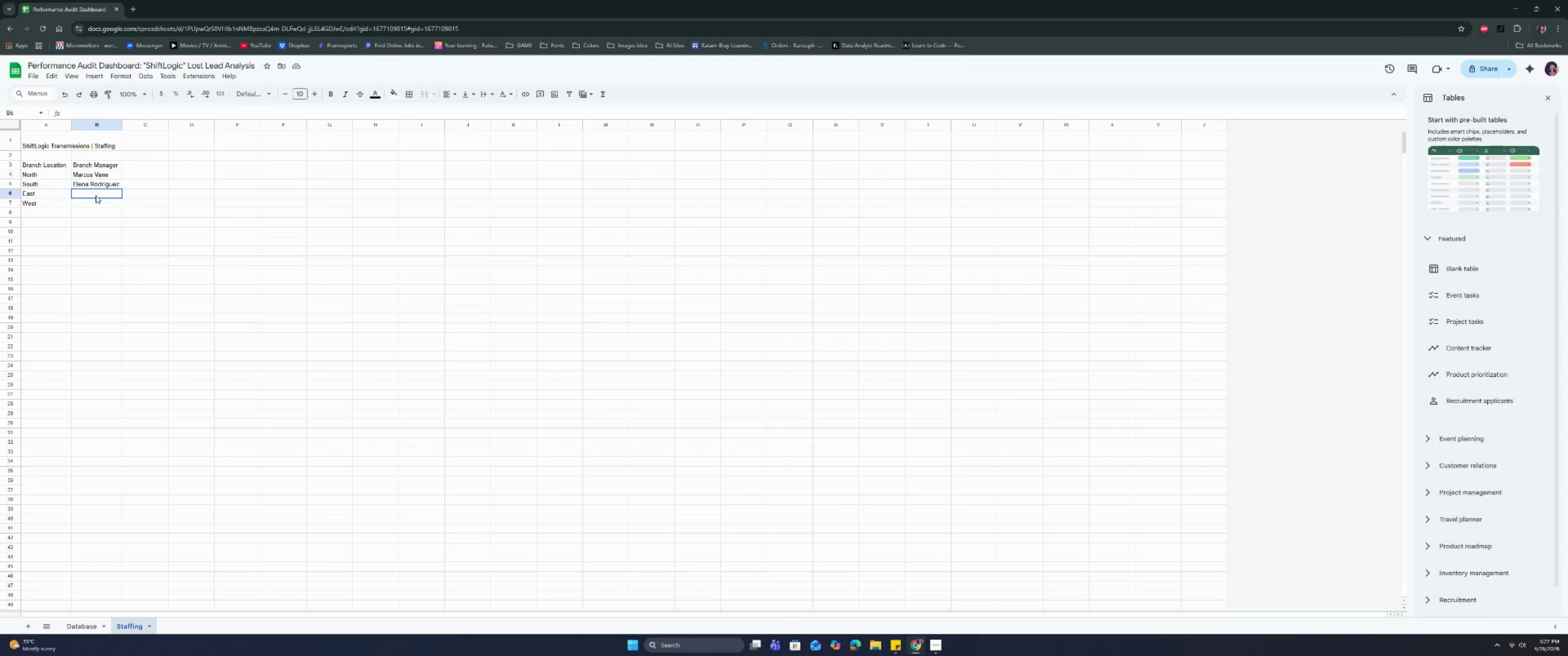 
key(Control+V)
 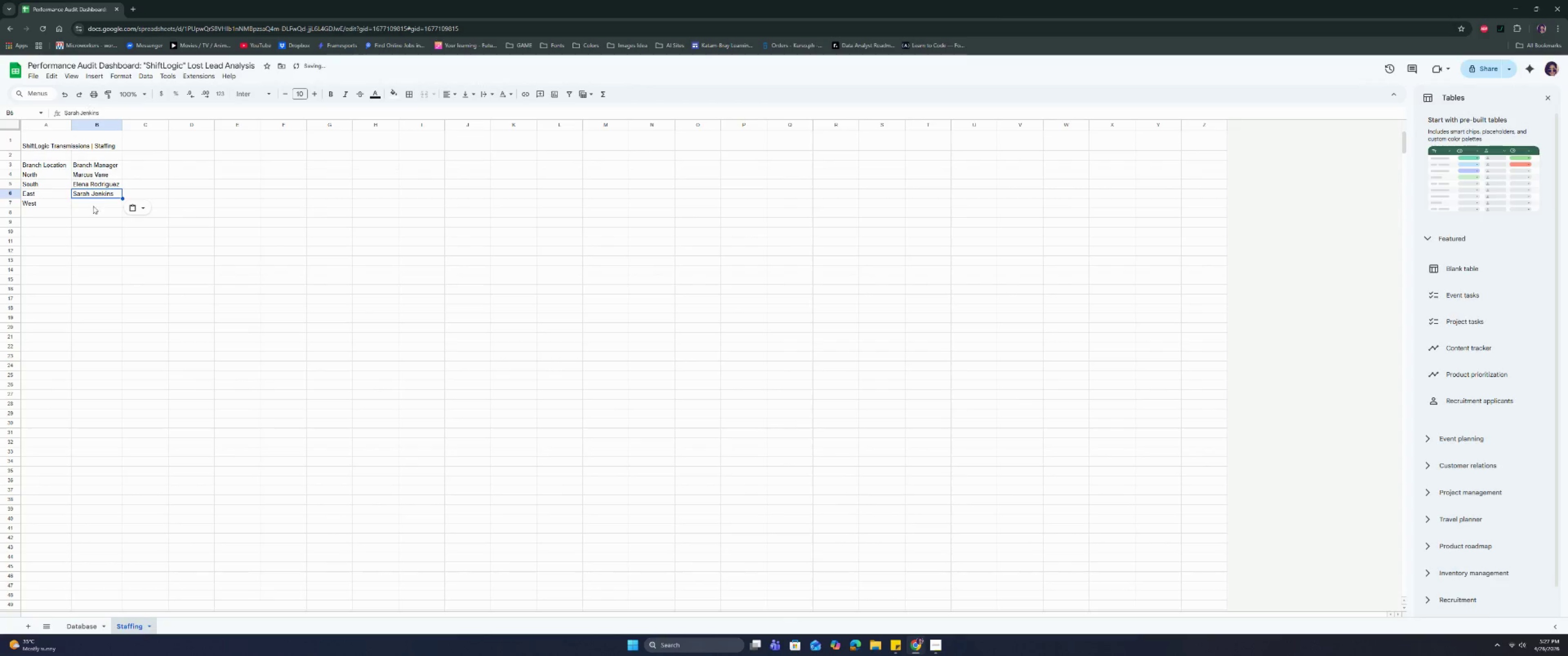 
left_click([93, 206])
 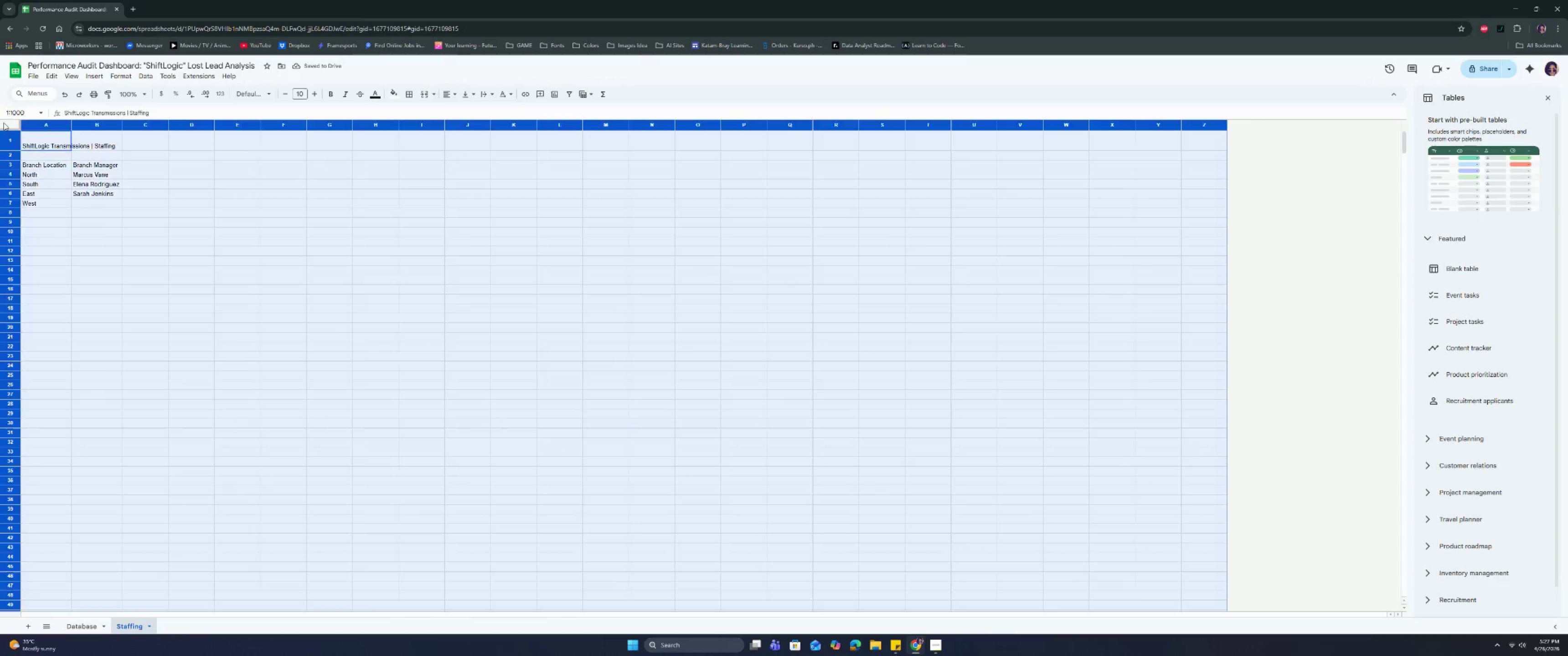 
left_click([263, 92])
 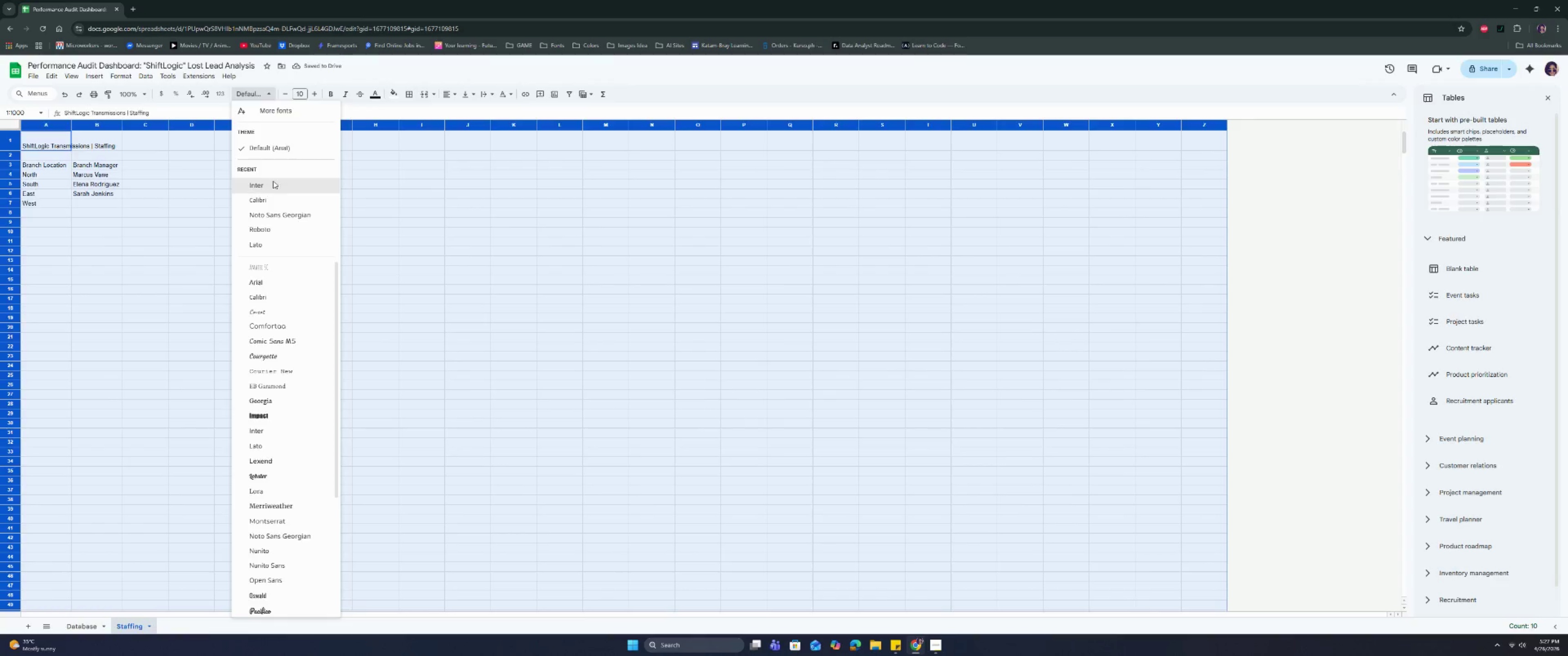 
double_click([154, 196])
 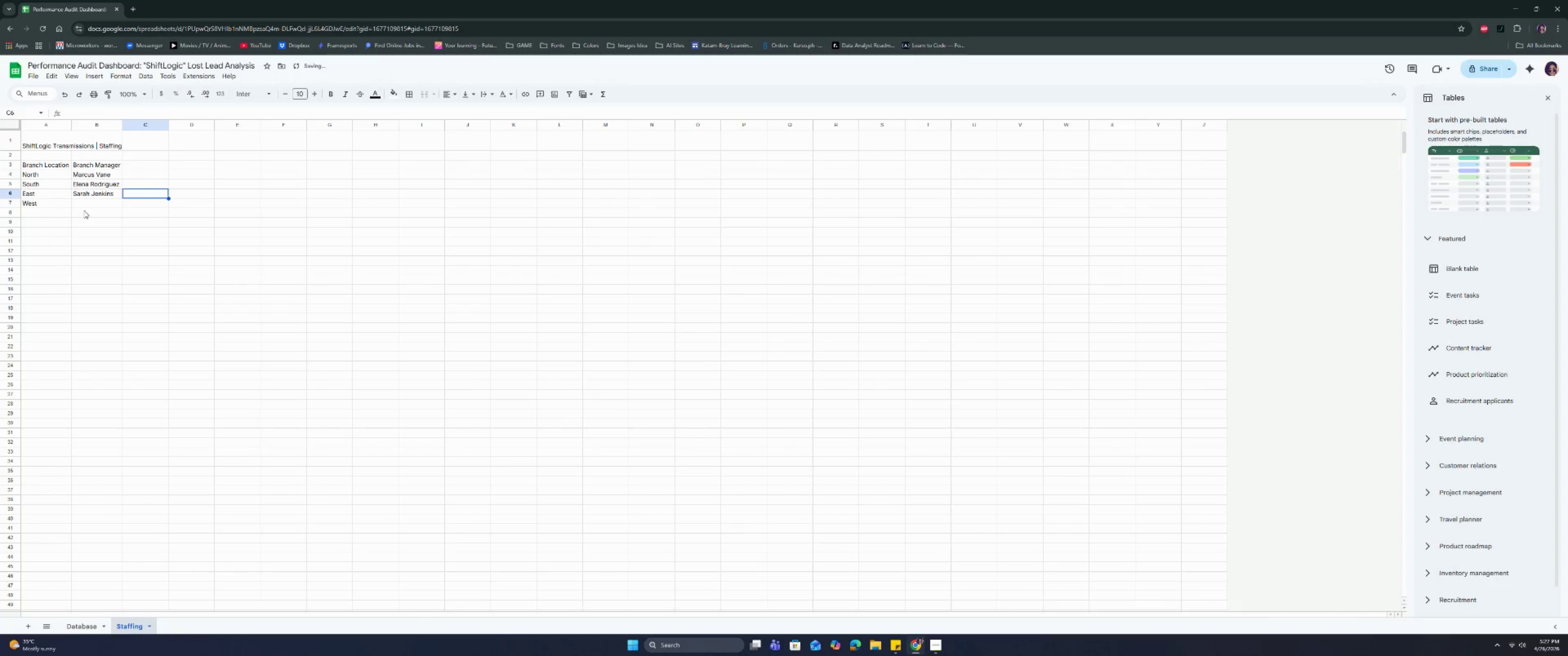 
left_click([88, 203])
 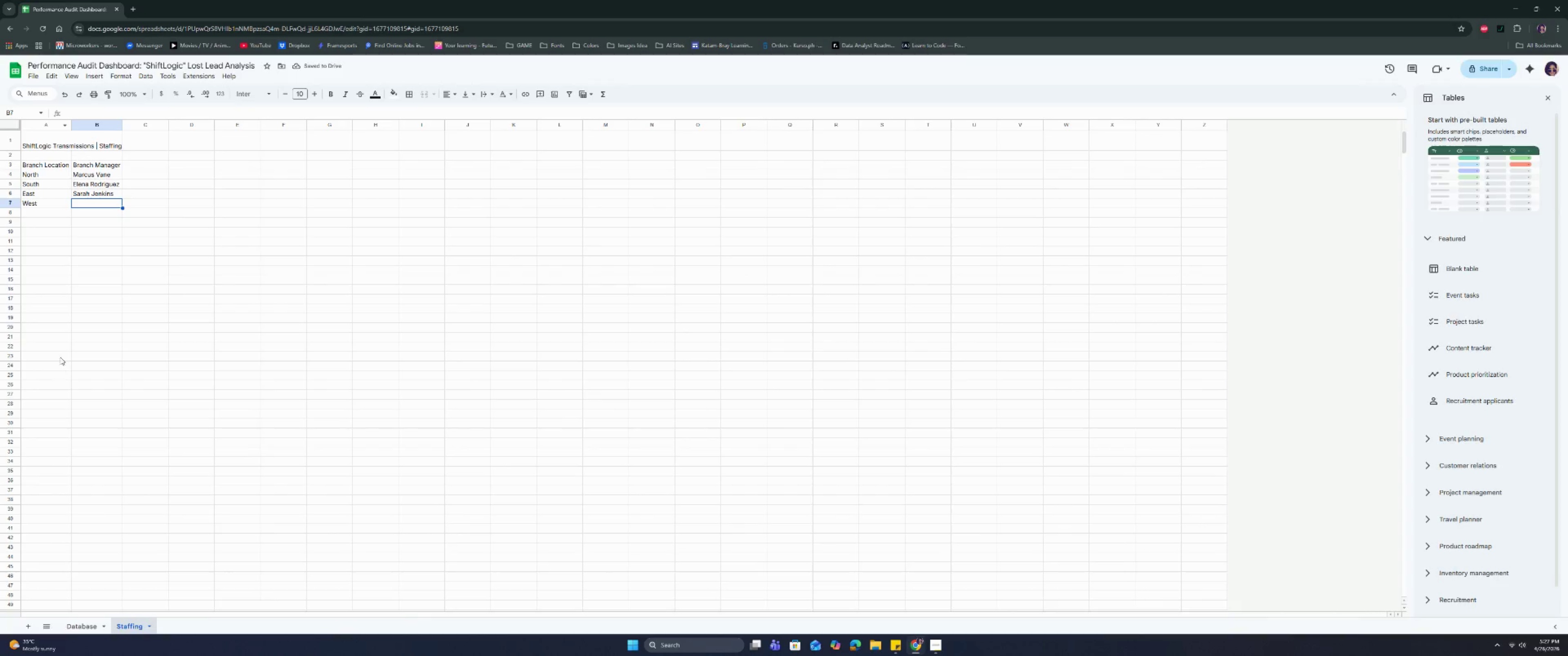 
left_click([85, 625])
 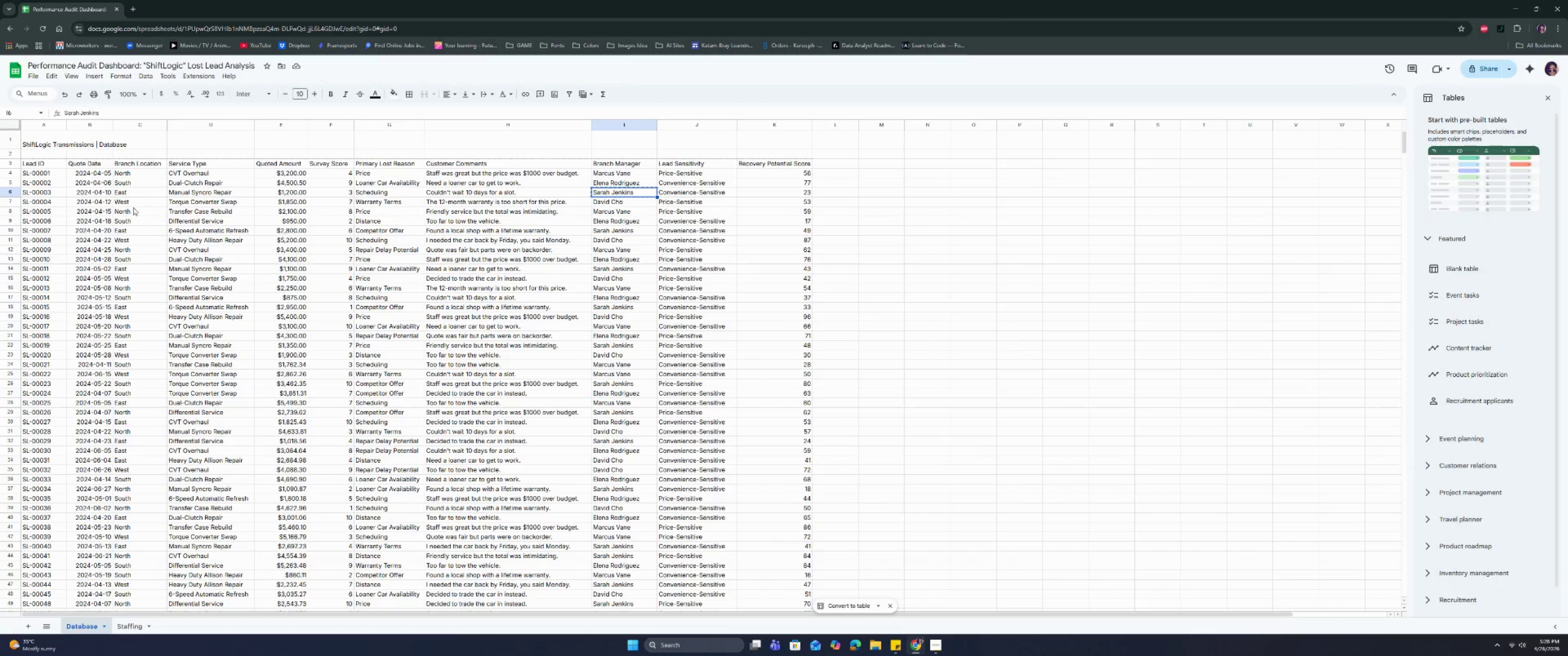 
left_click([129, 200])
 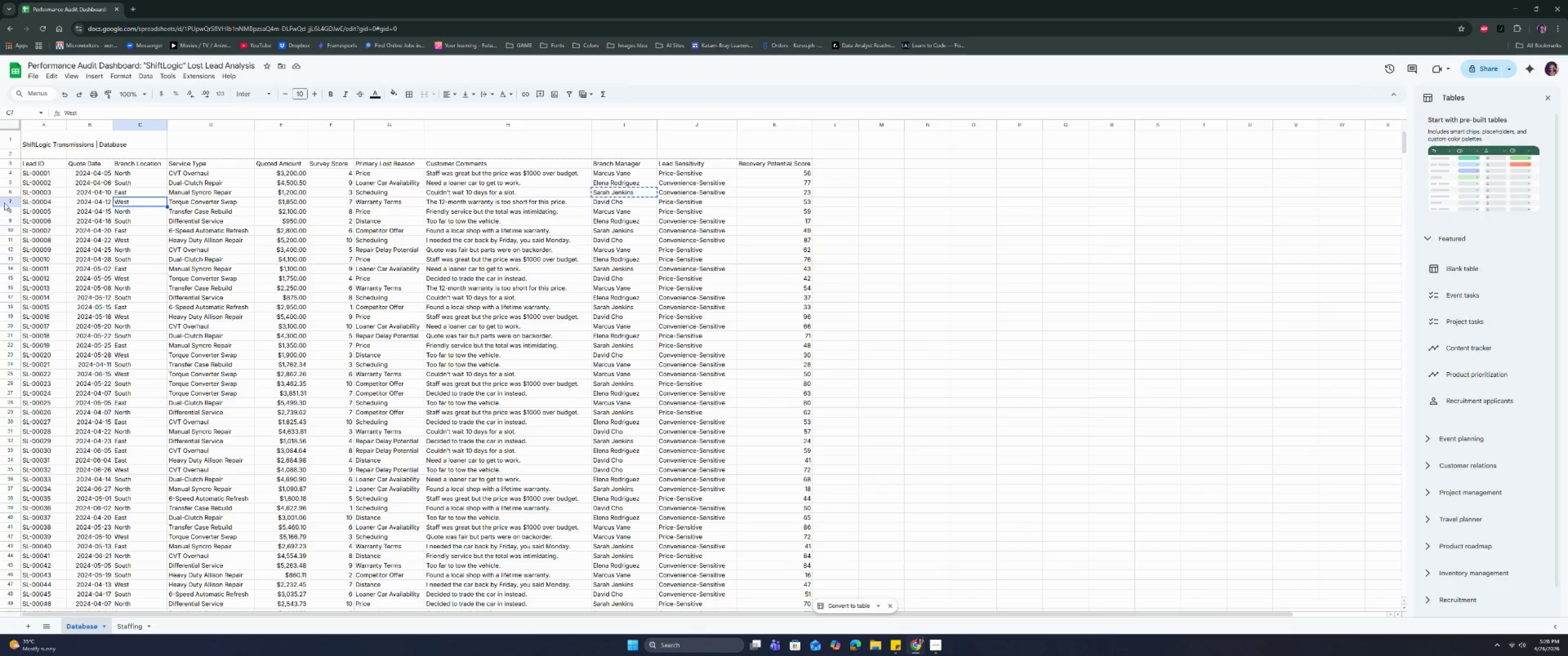 
left_click([6, 200])
 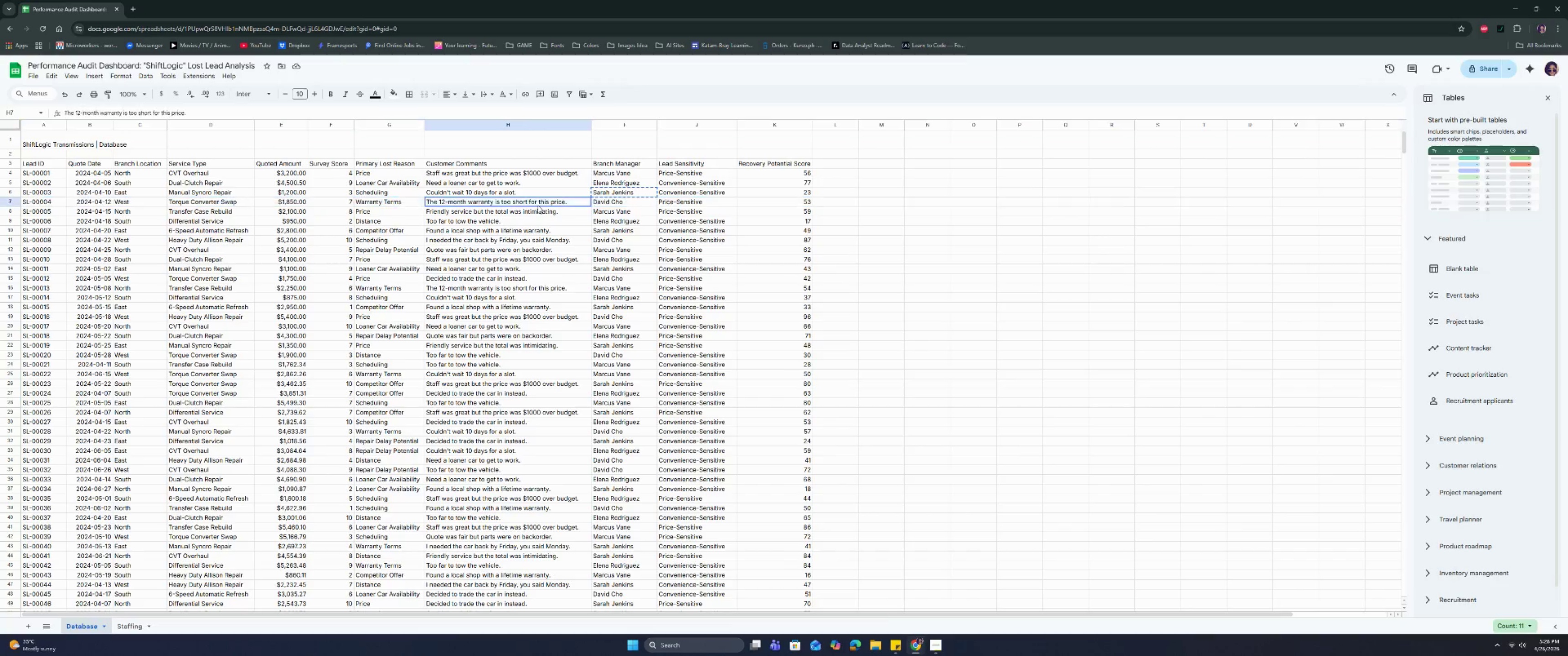 
double_click([620, 200])
 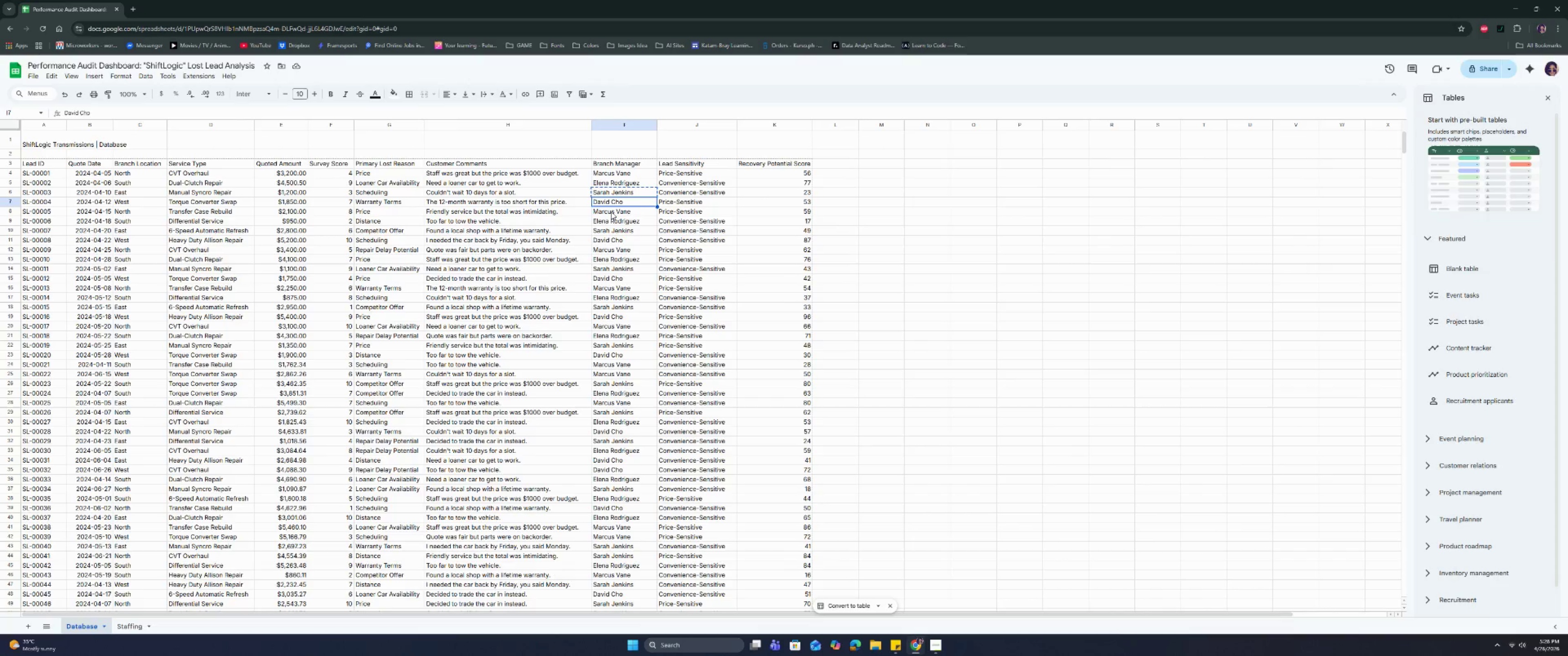 
key(Control+C)
 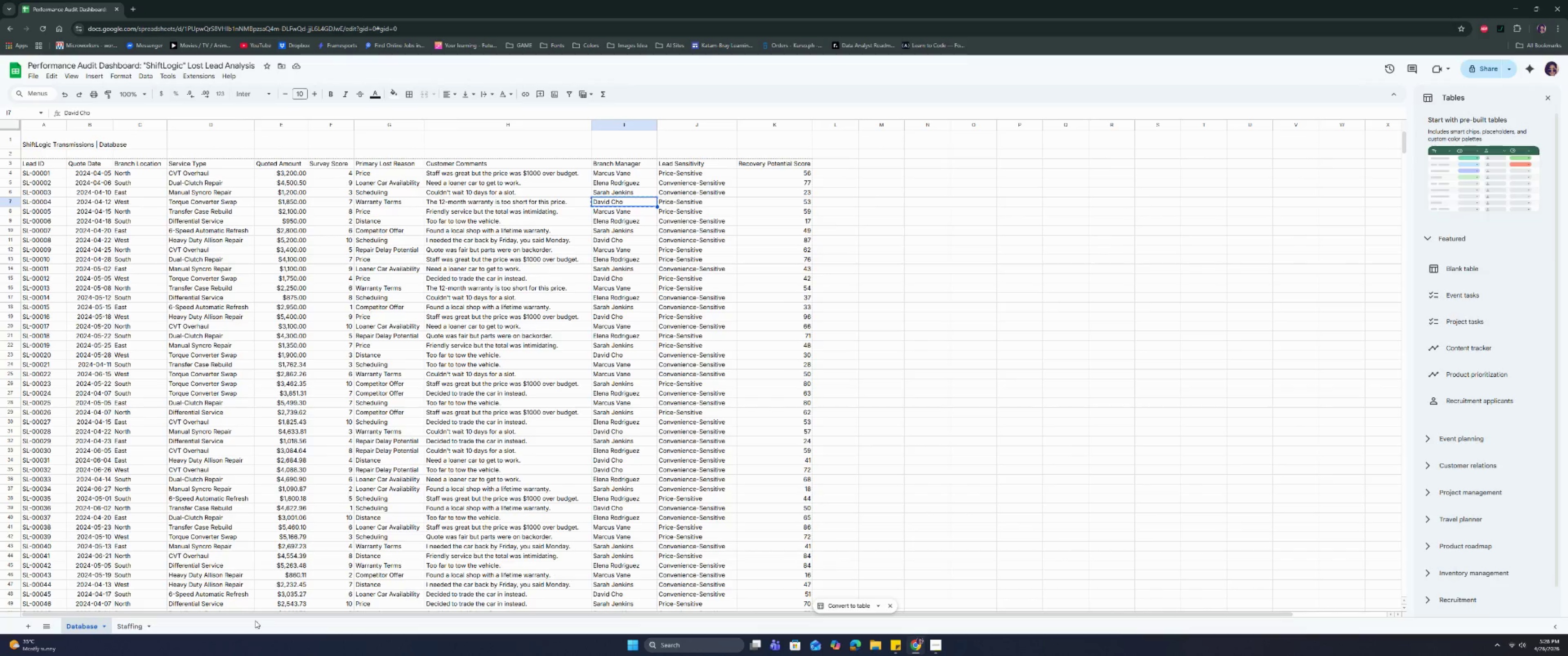 
key(Control+C)
 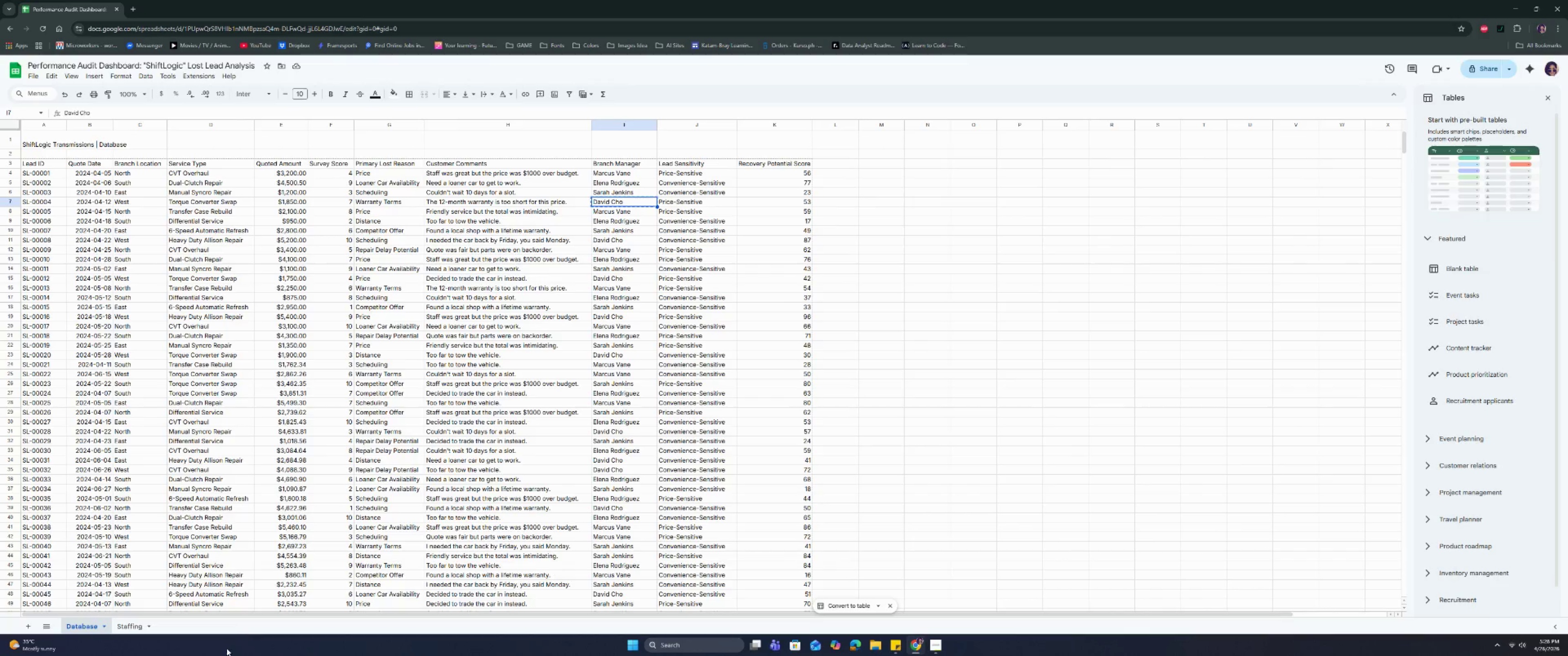 
key(Control+C)
 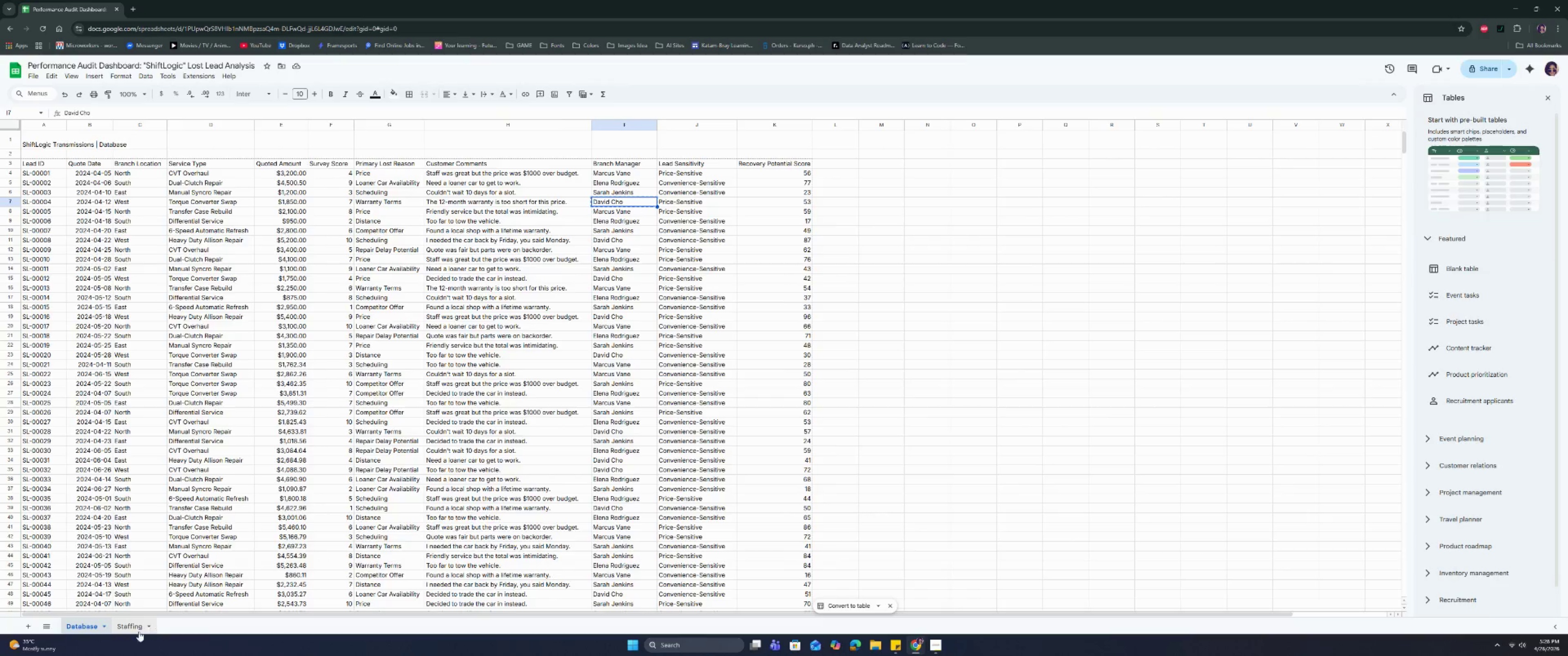 
left_click([128, 630])
 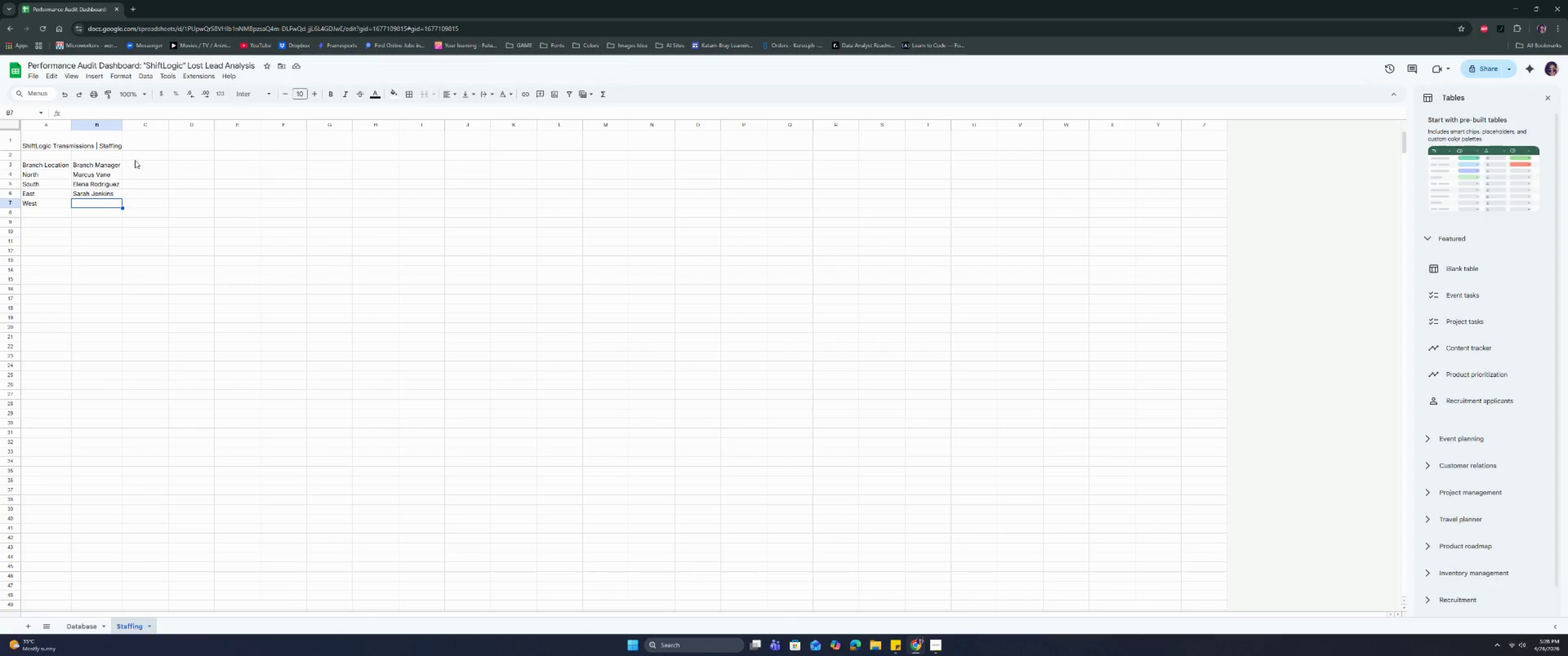 
key(Control+V)
 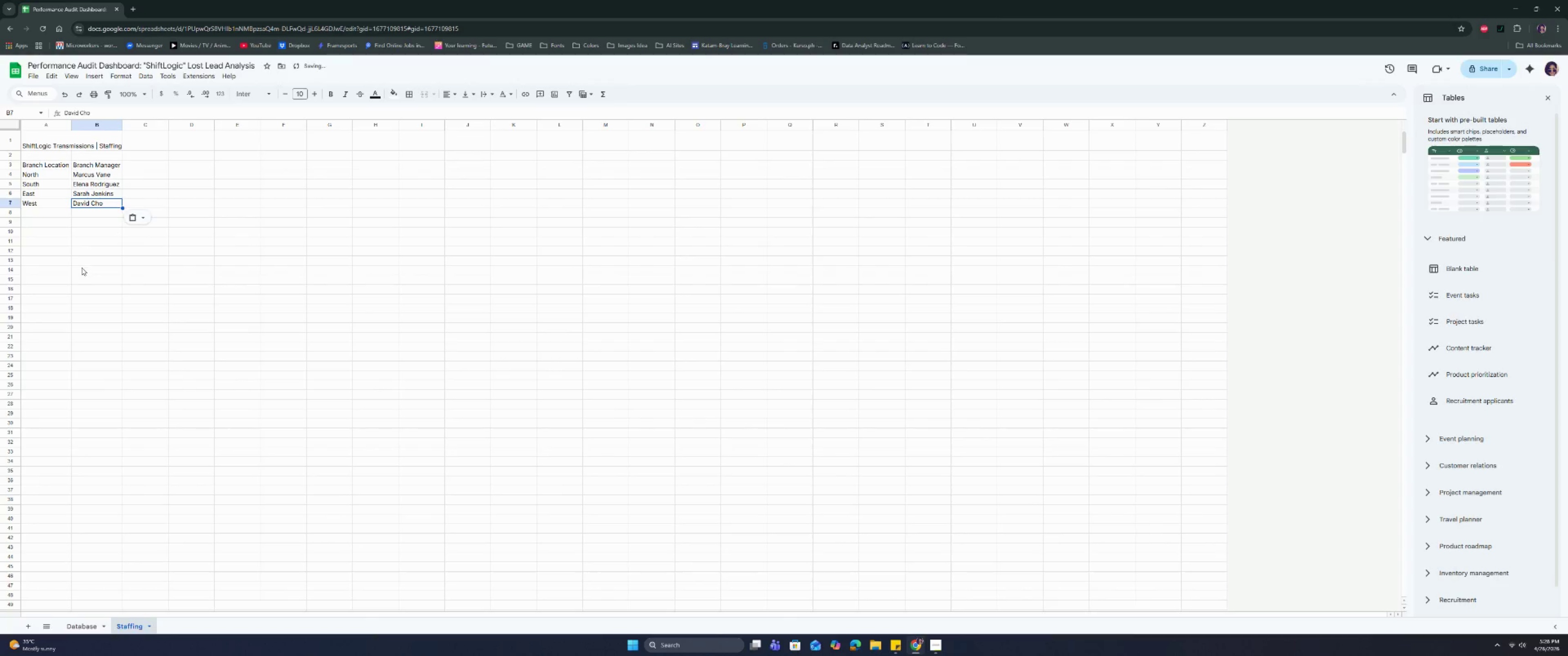 
left_click([82, 267])
 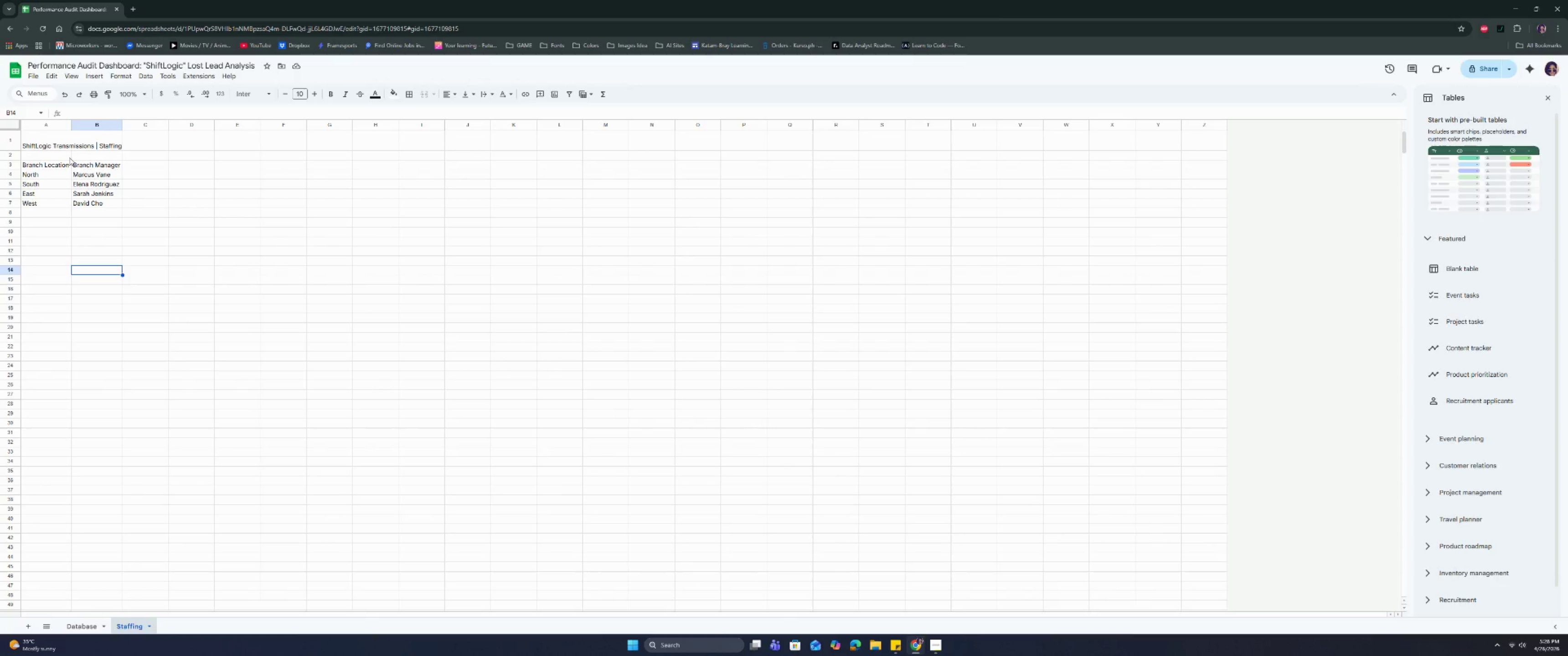 
wait(10.49)
 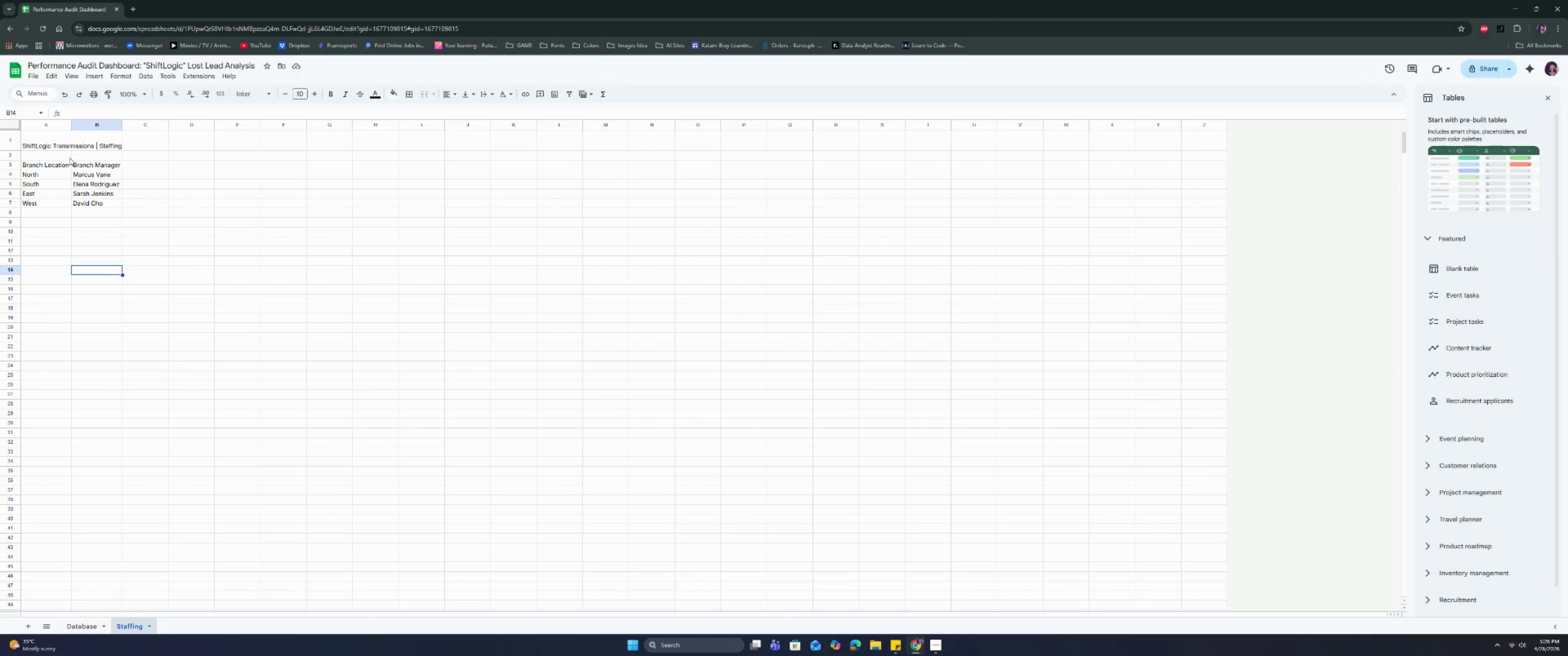 
left_click([86, 621])
 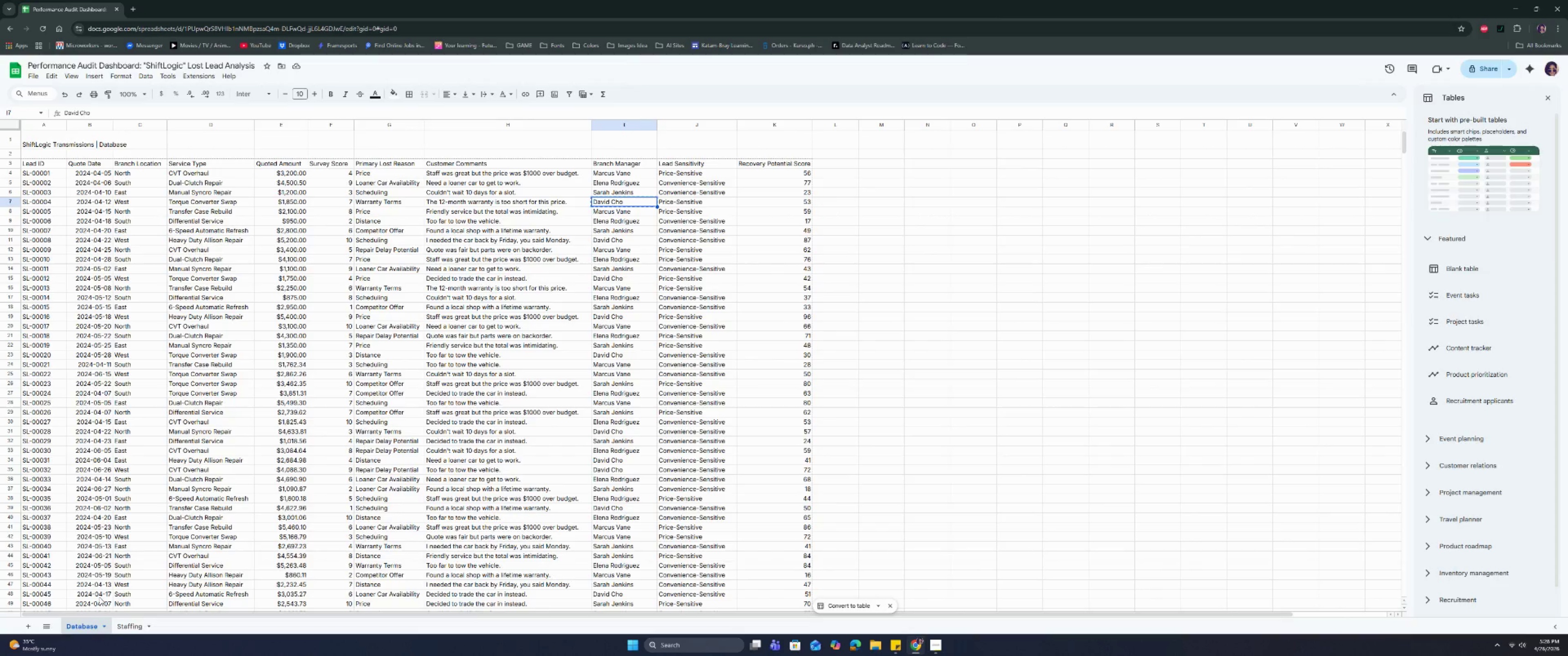 
wait(13.01)
 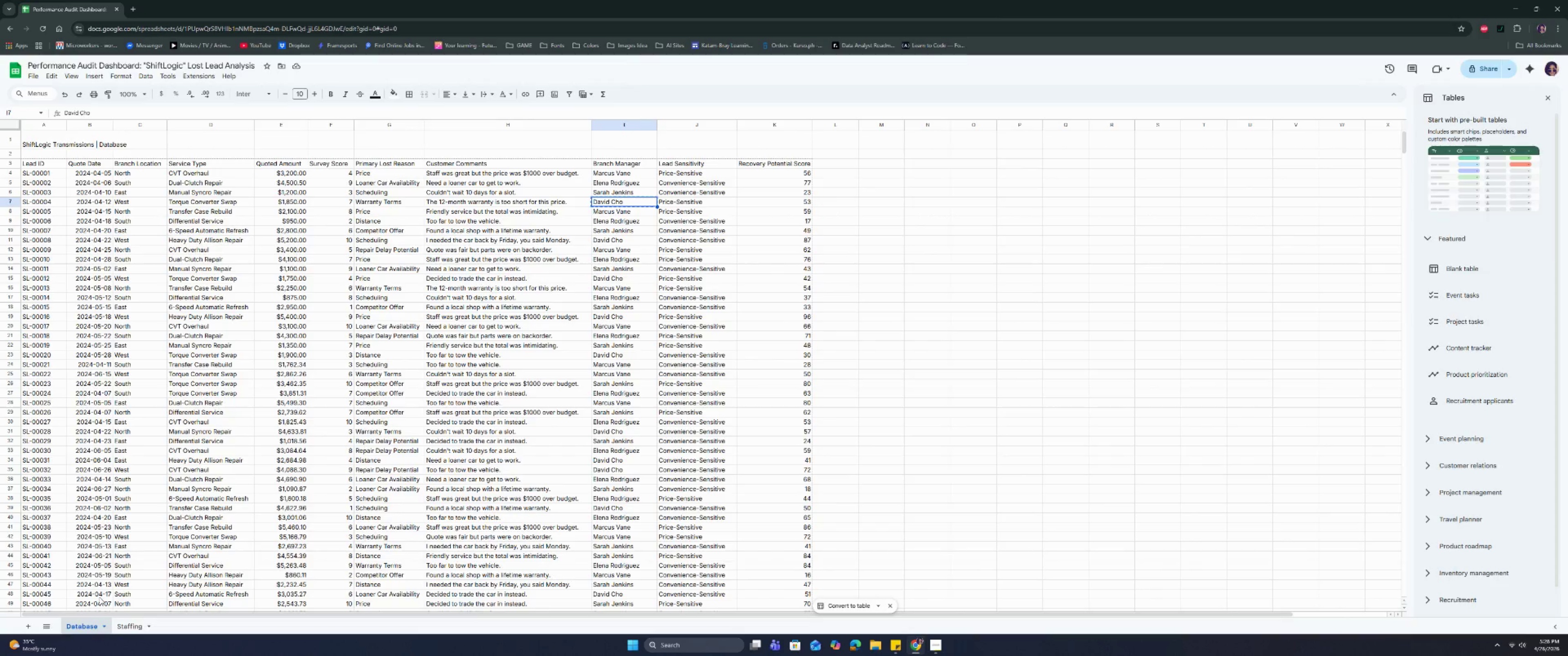 
left_click([119, 175])
 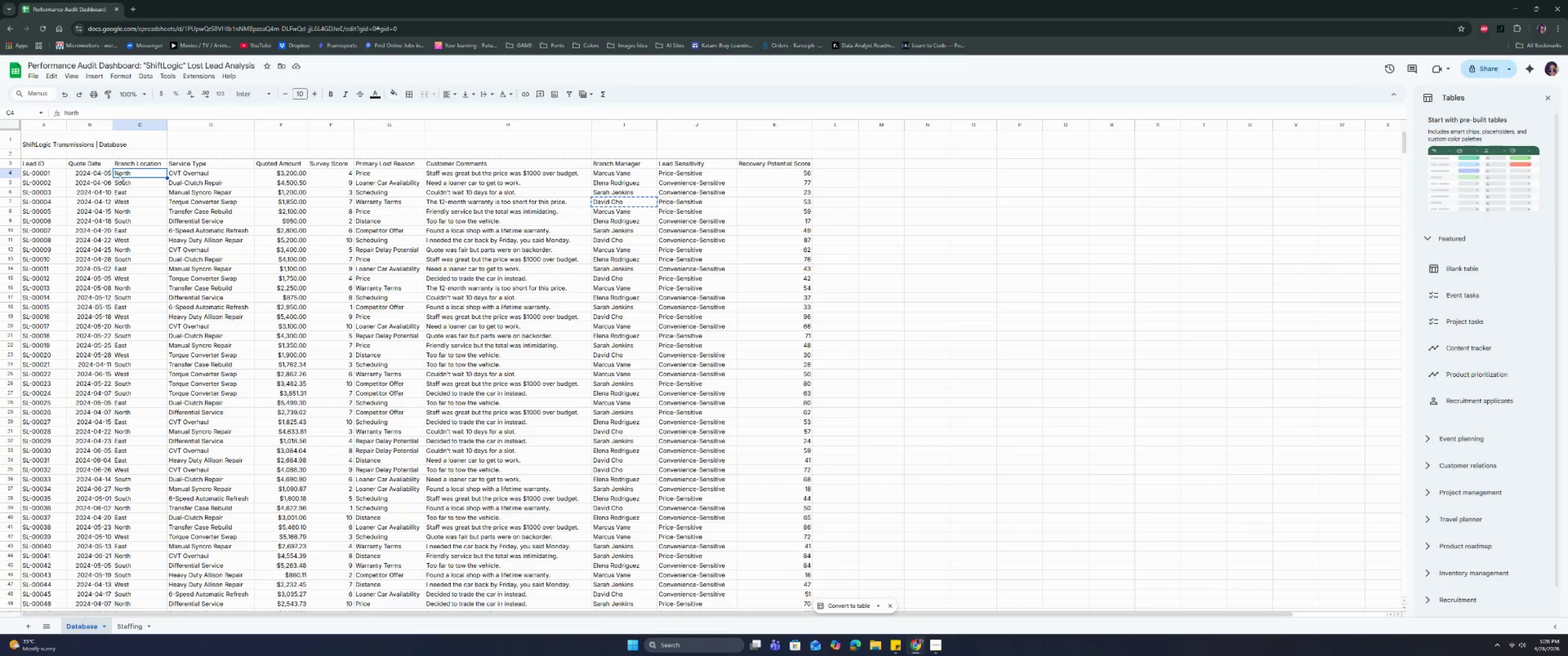 
key(Control+Shift+ArrowDown)
 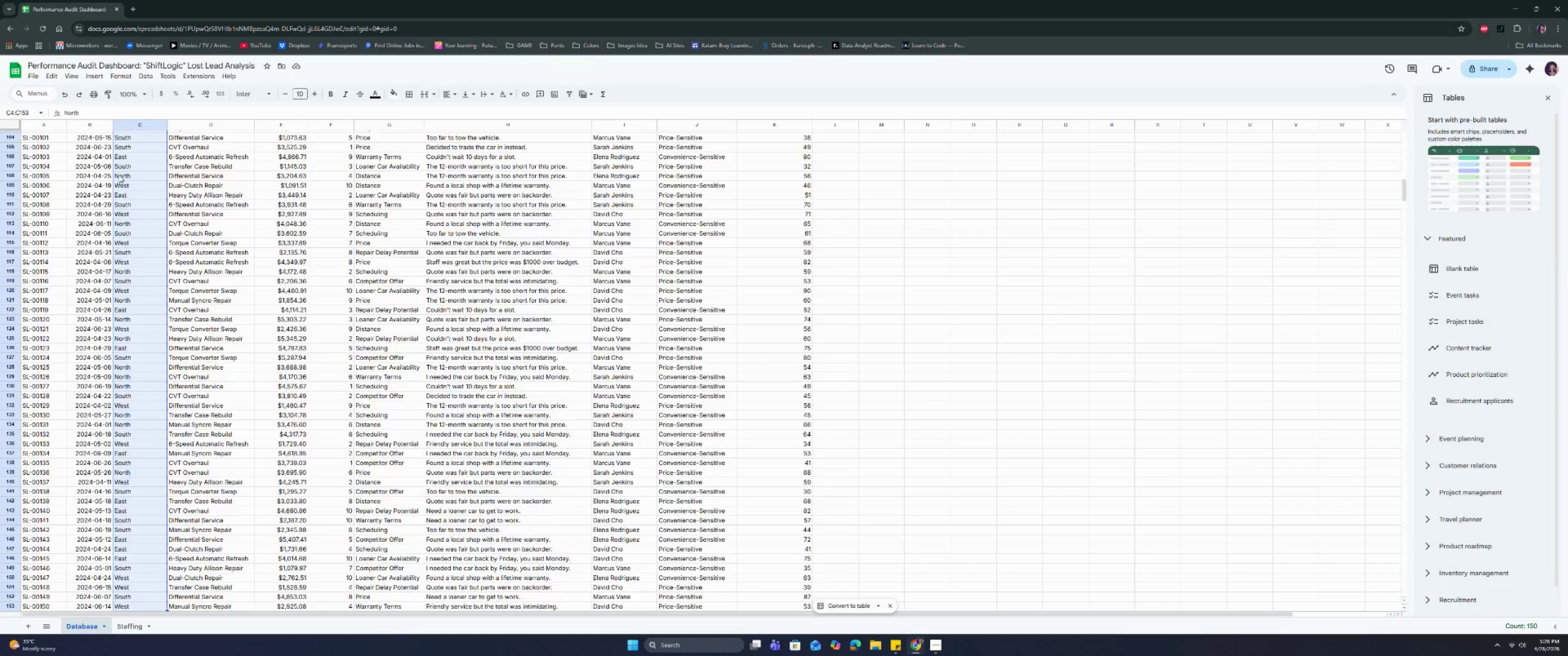 
key(Control+Shift+ArrowDown)
 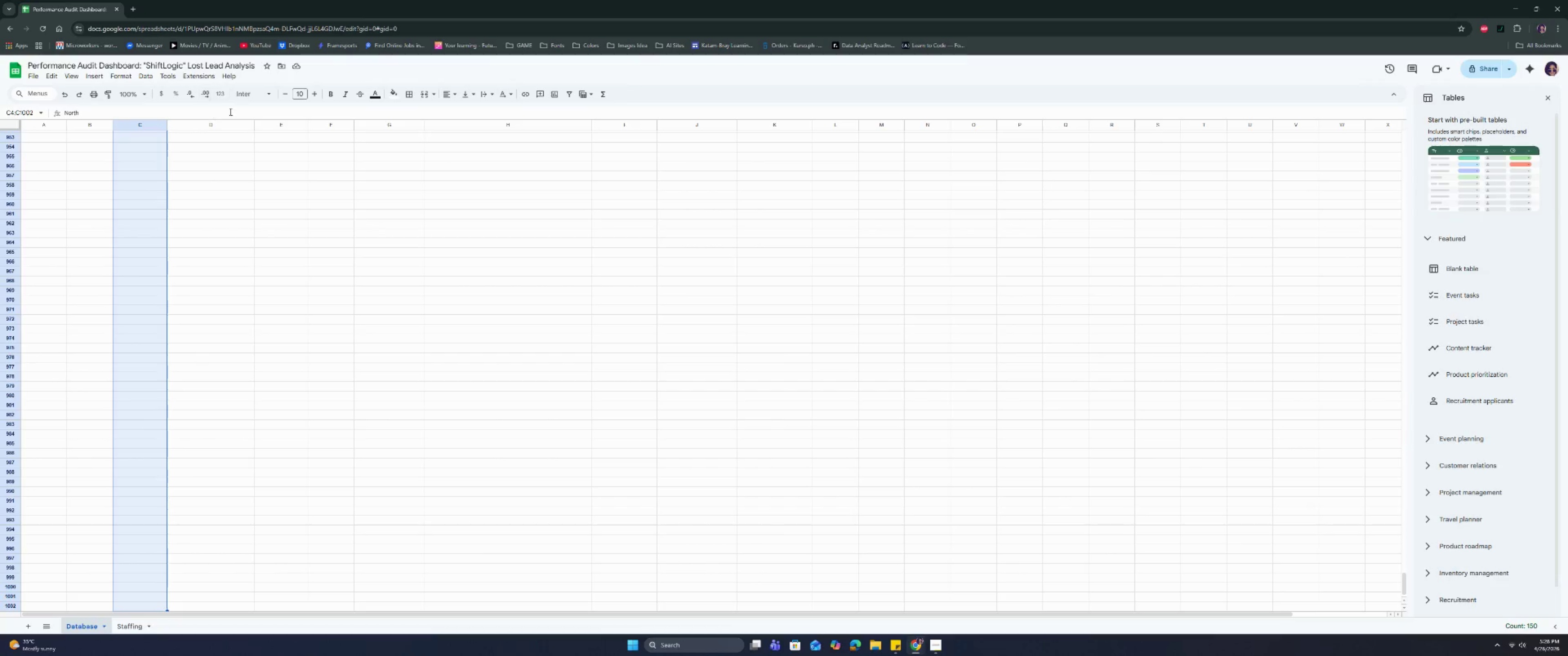 
left_click([139, 79])
 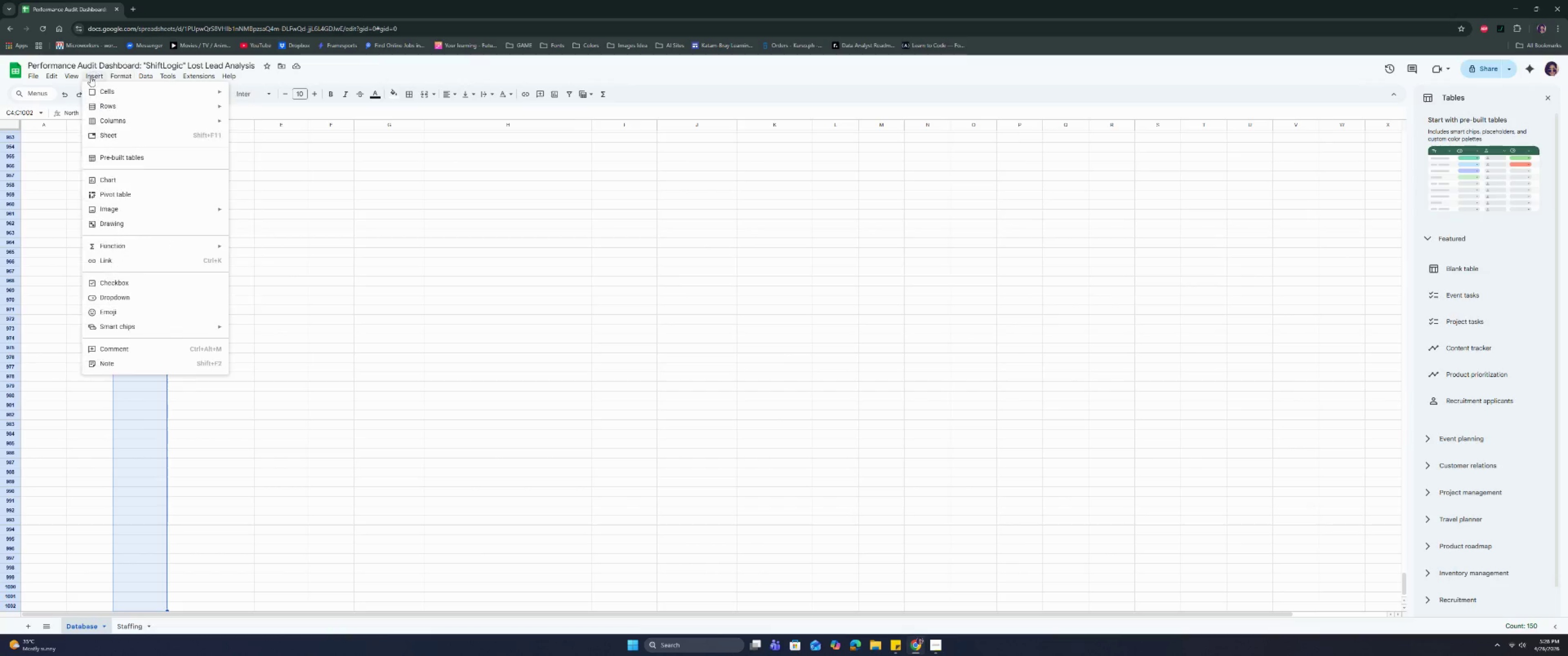 
left_click([124, 294])
 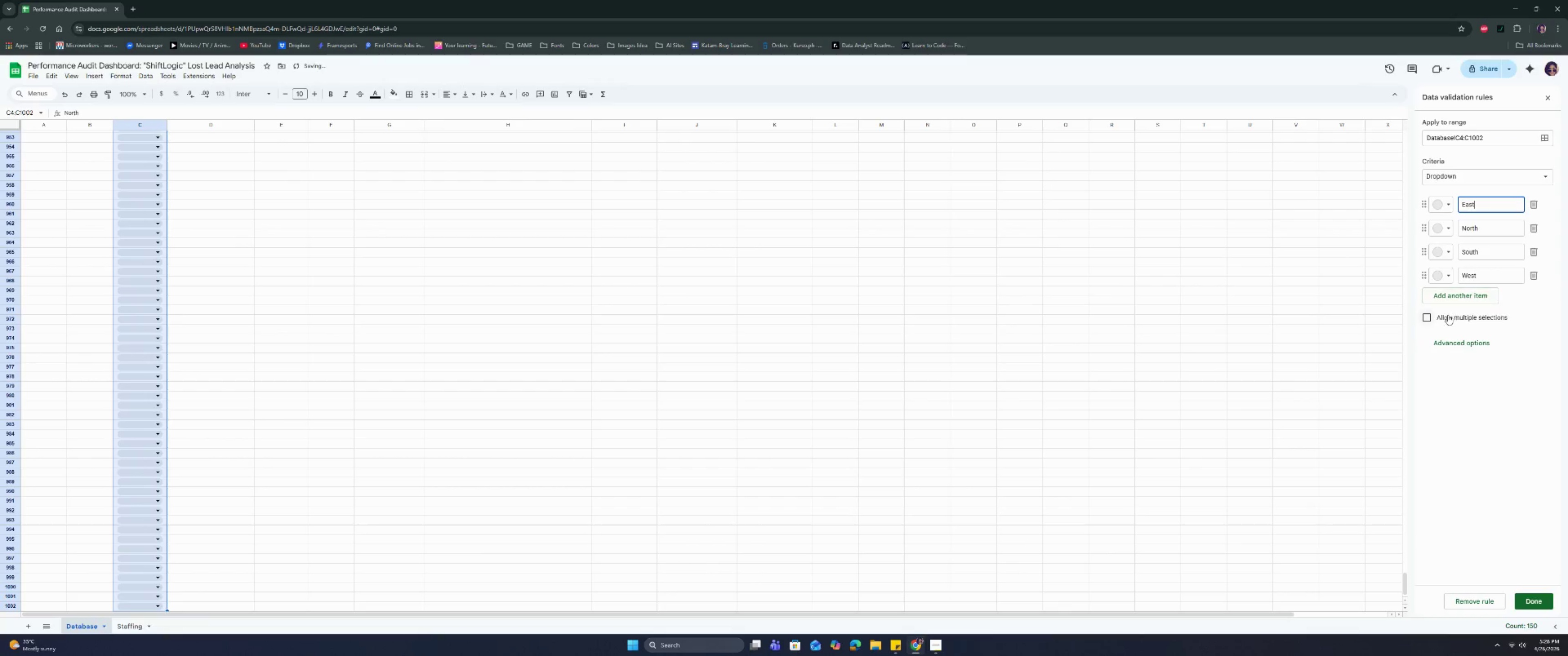 
left_click([1518, 171])
 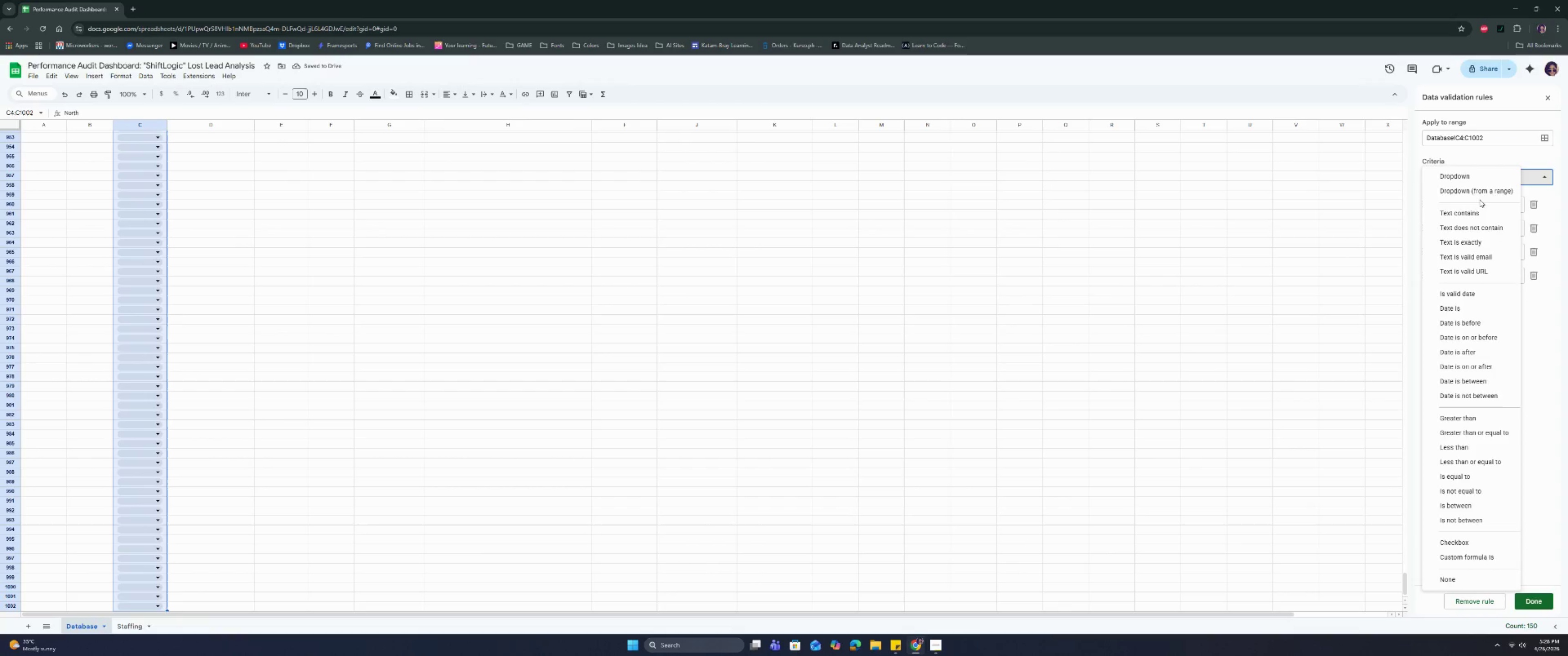 
left_click([1480, 197])
 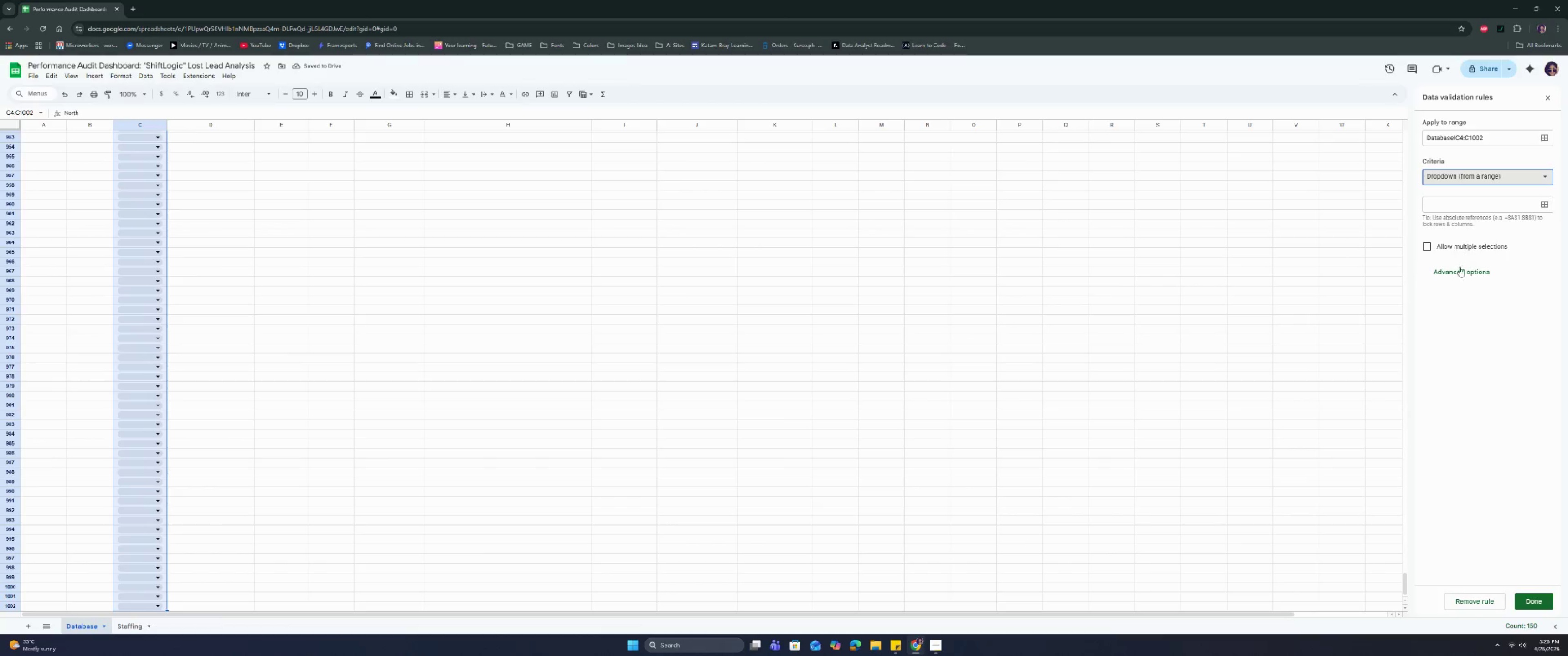 
left_click([1462, 275])
 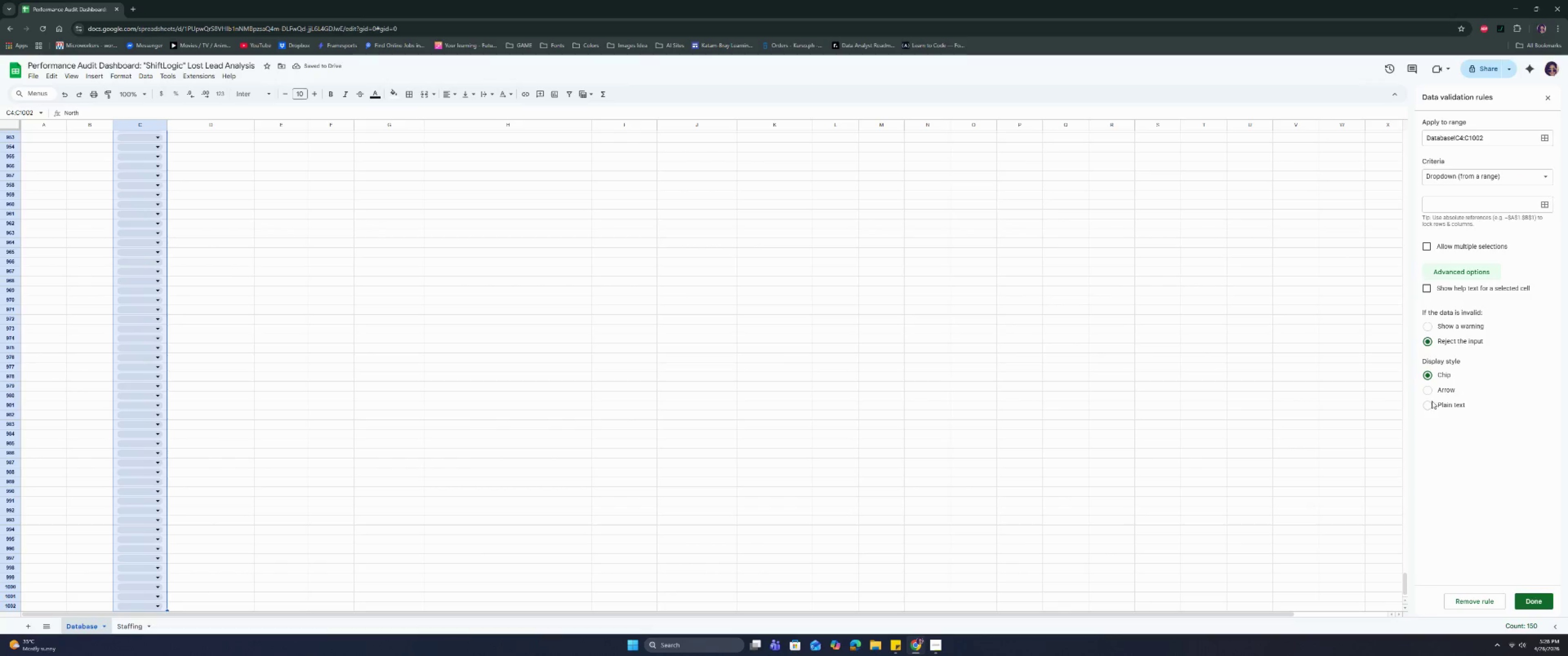 
left_click([1433, 391])
 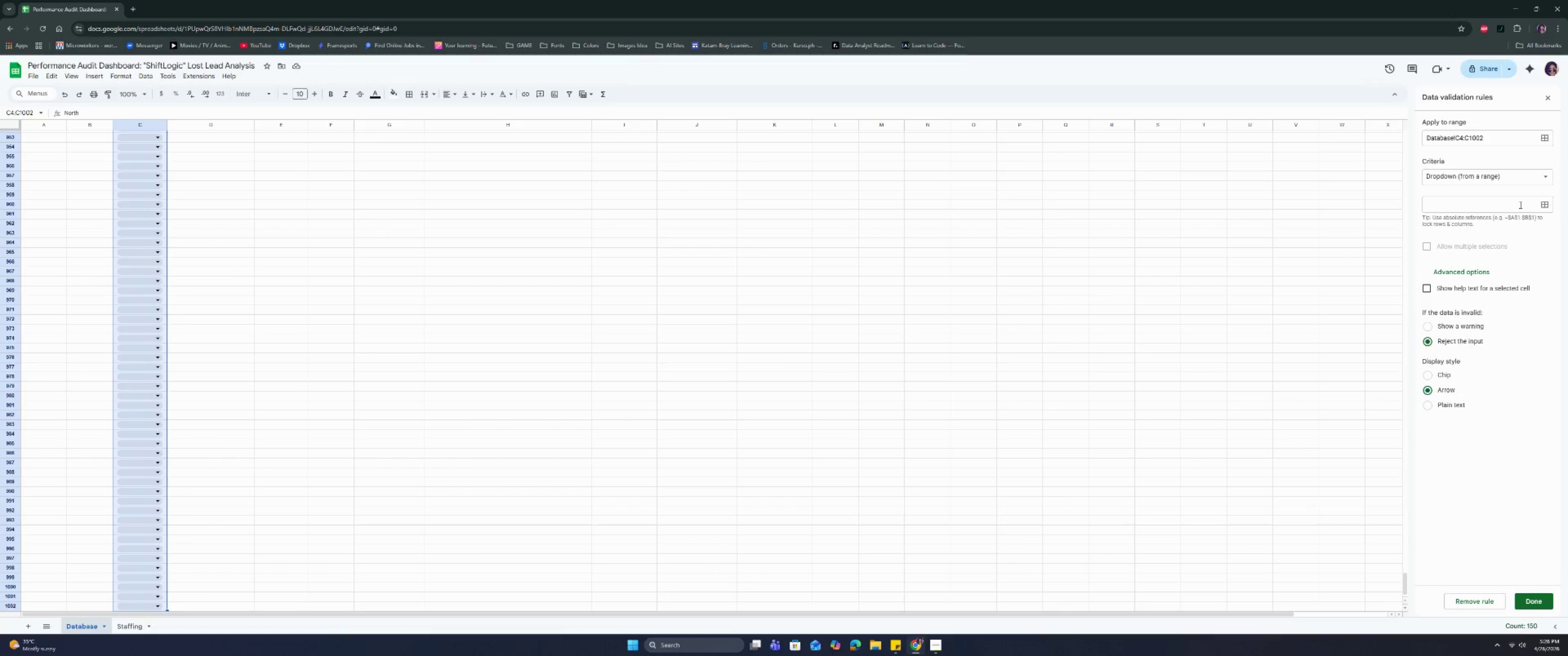 
left_click([1542, 205])
 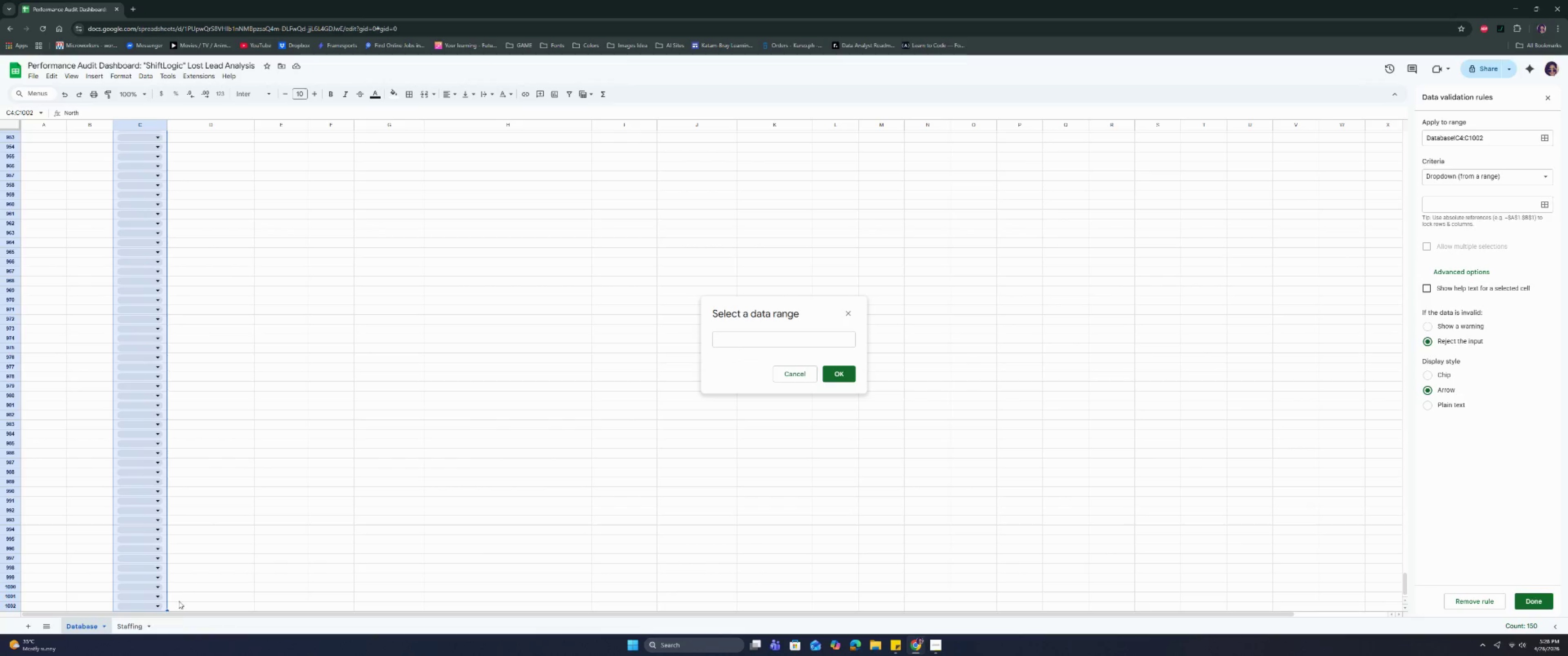 
left_click([122, 627])
 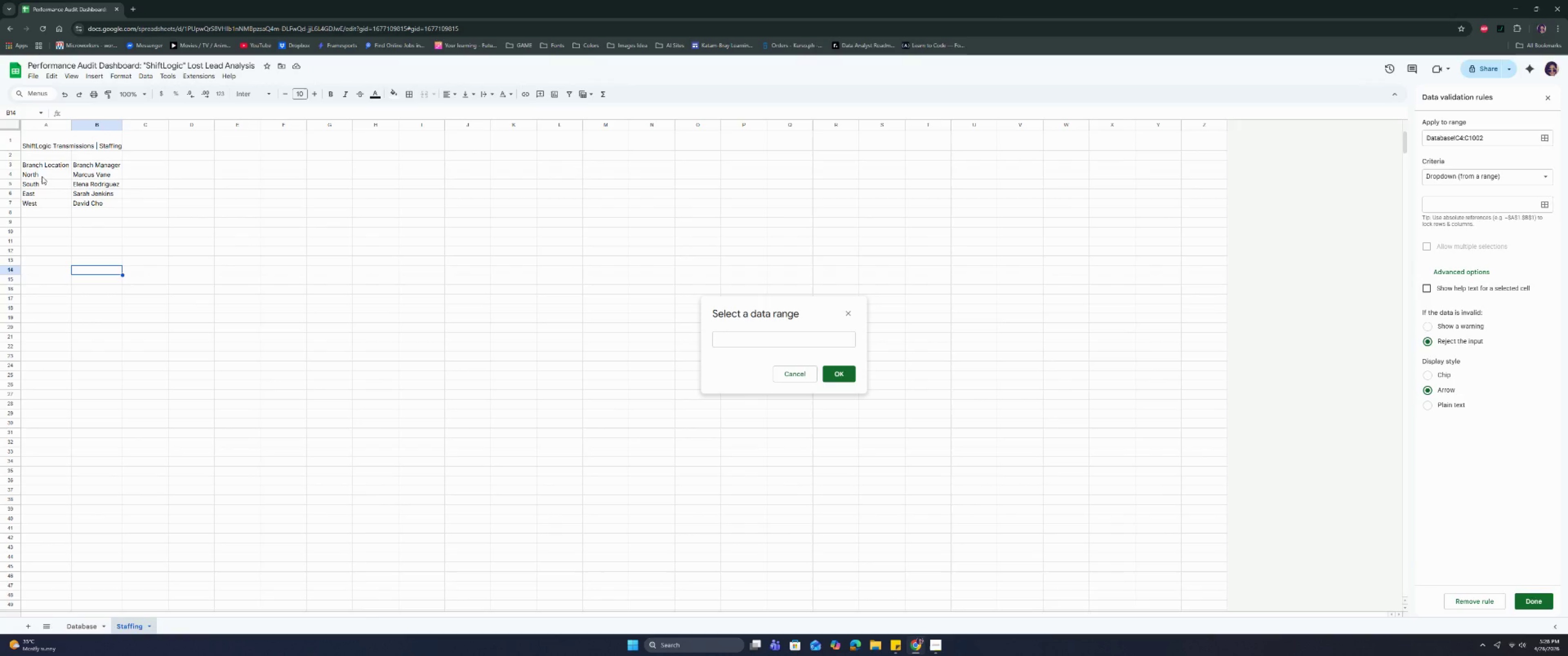 
left_click_drag(start_coordinate=[42, 176], to_coordinate=[45, 205])
 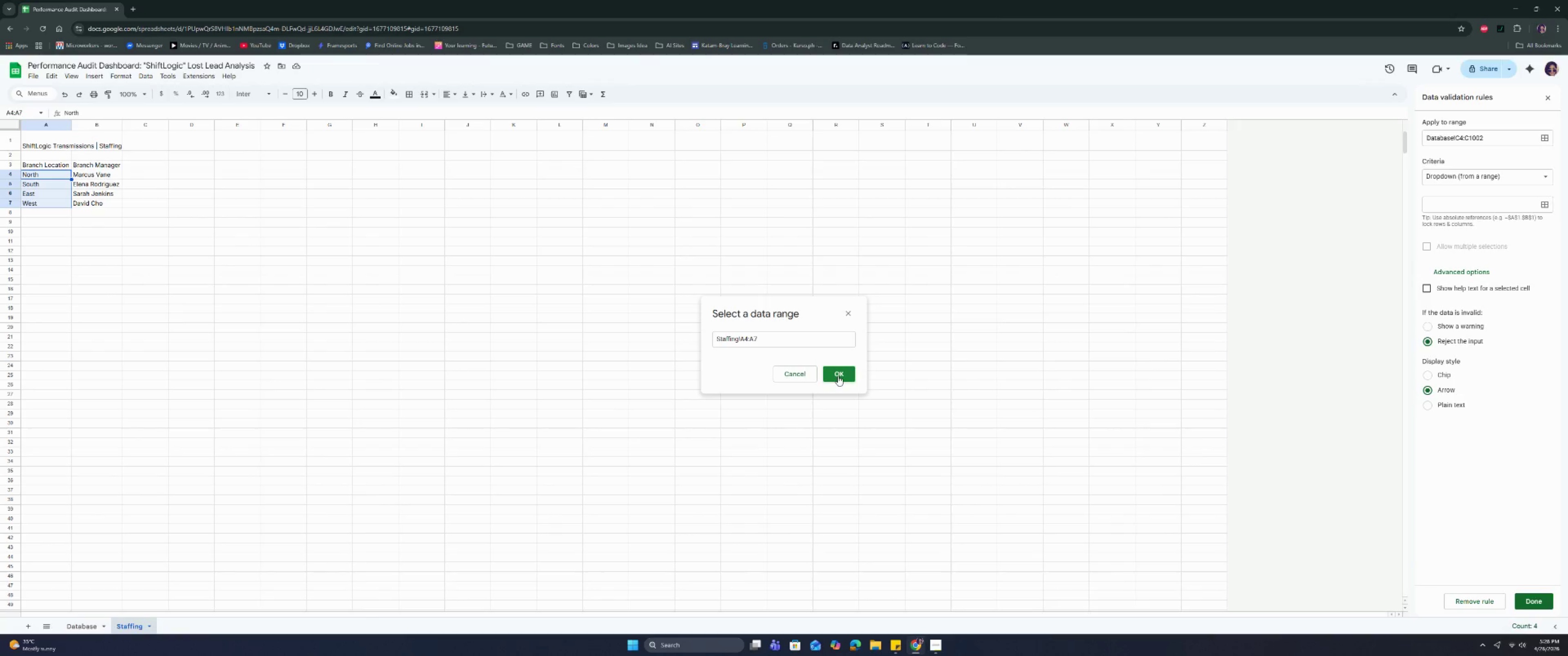 
wait(9.56)
 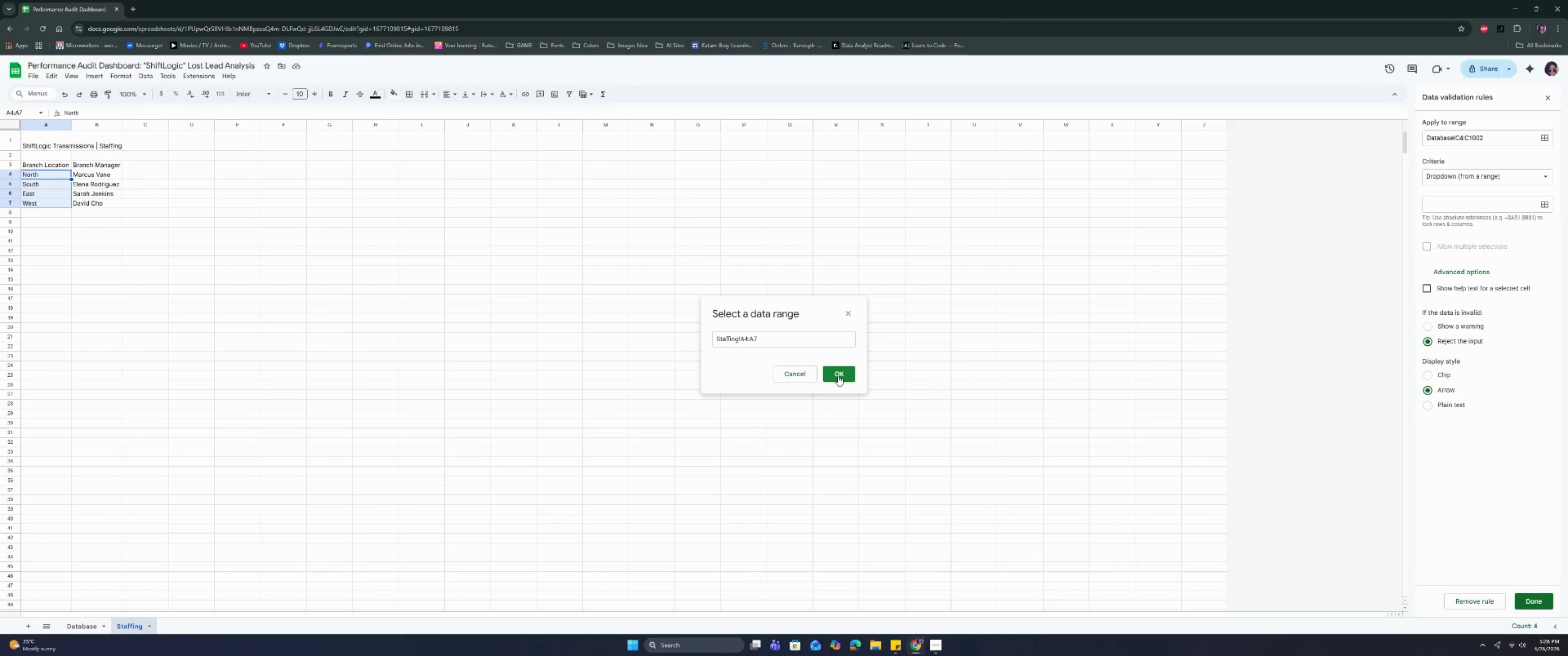 
left_click([838, 376])
 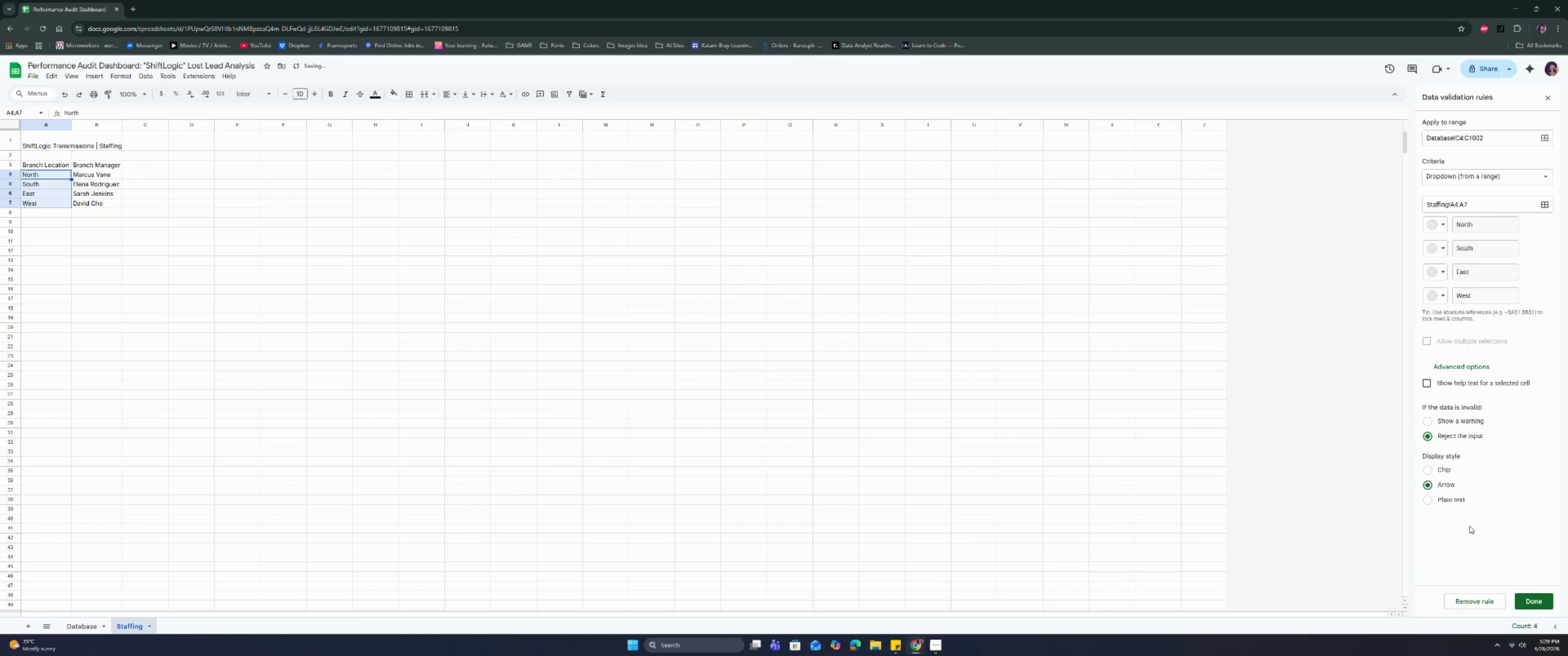 
left_click([1537, 604])
 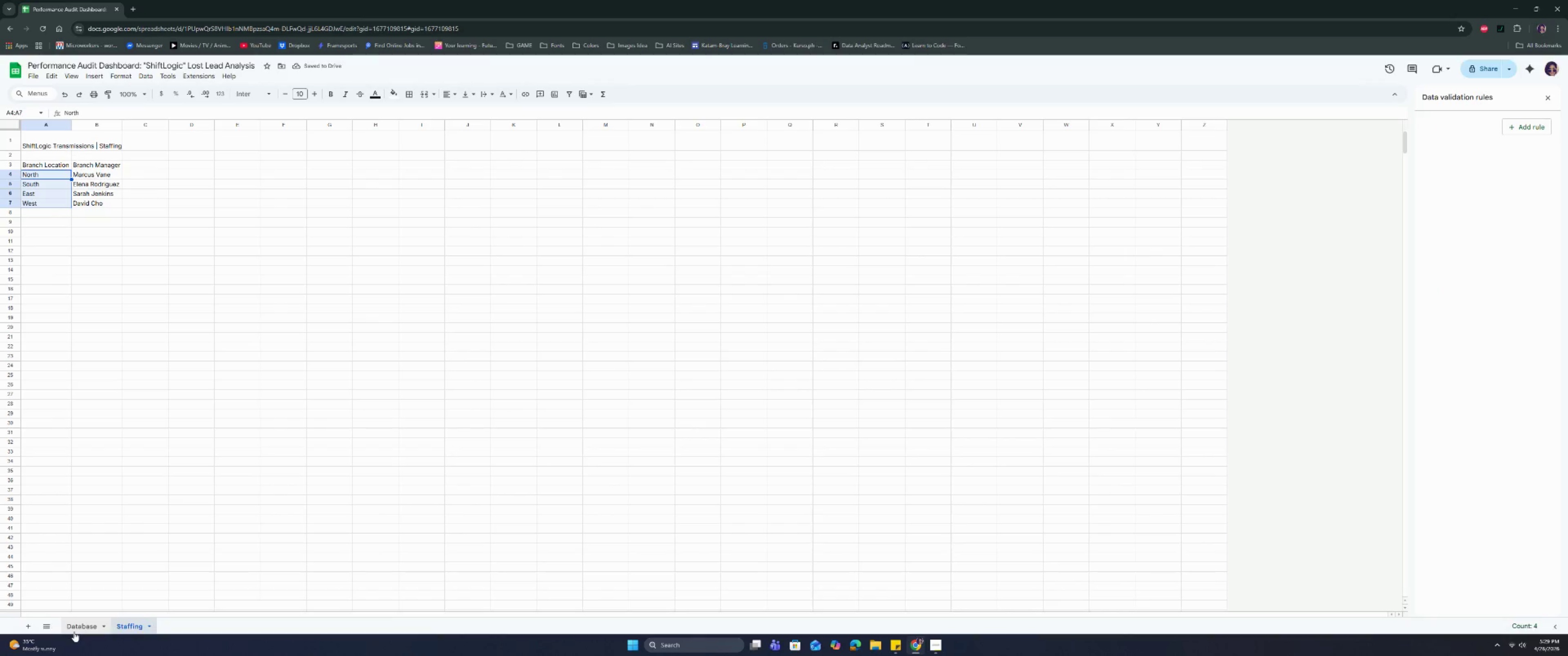 
left_click([78, 627])
 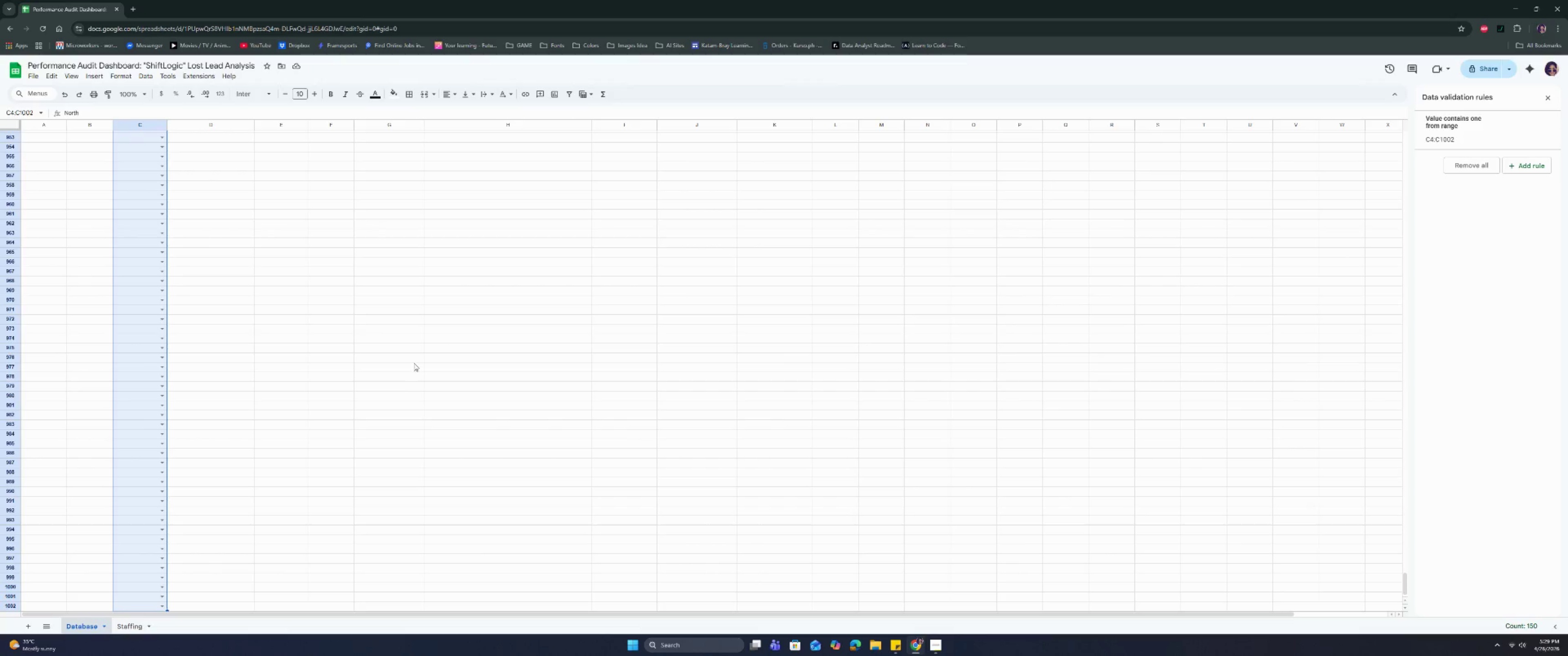 
left_click([241, 347])
 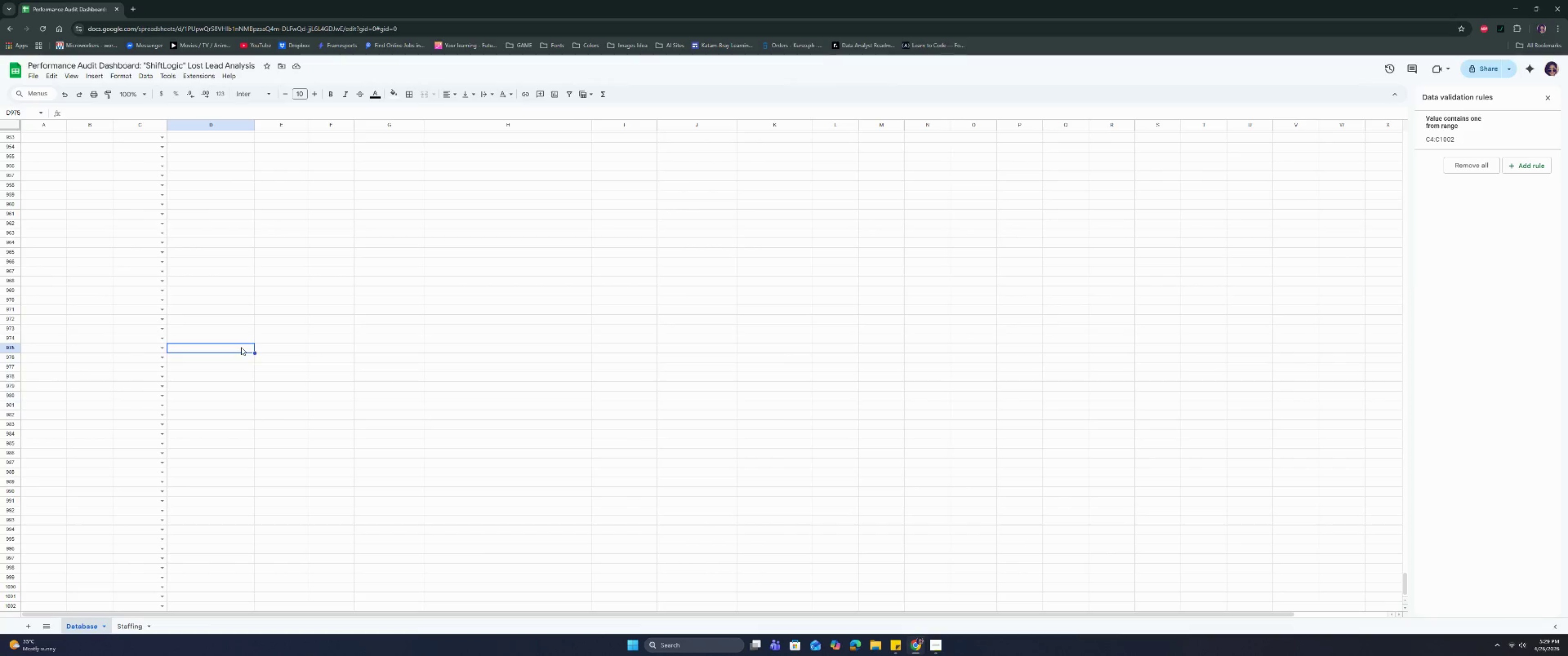 
key(Control+ArrowUp)
 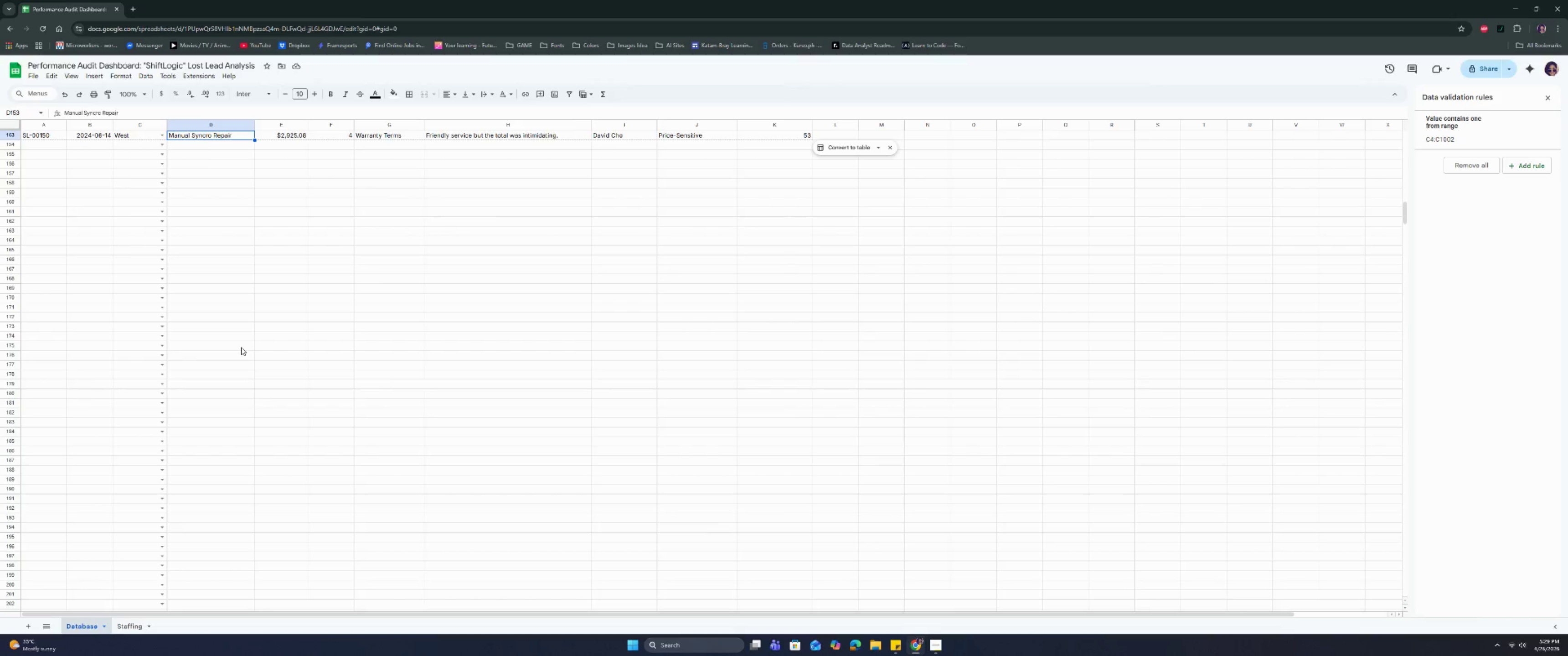 
scroll: coordinate [241, 347], scroll_direction: up, amount: 35.0
 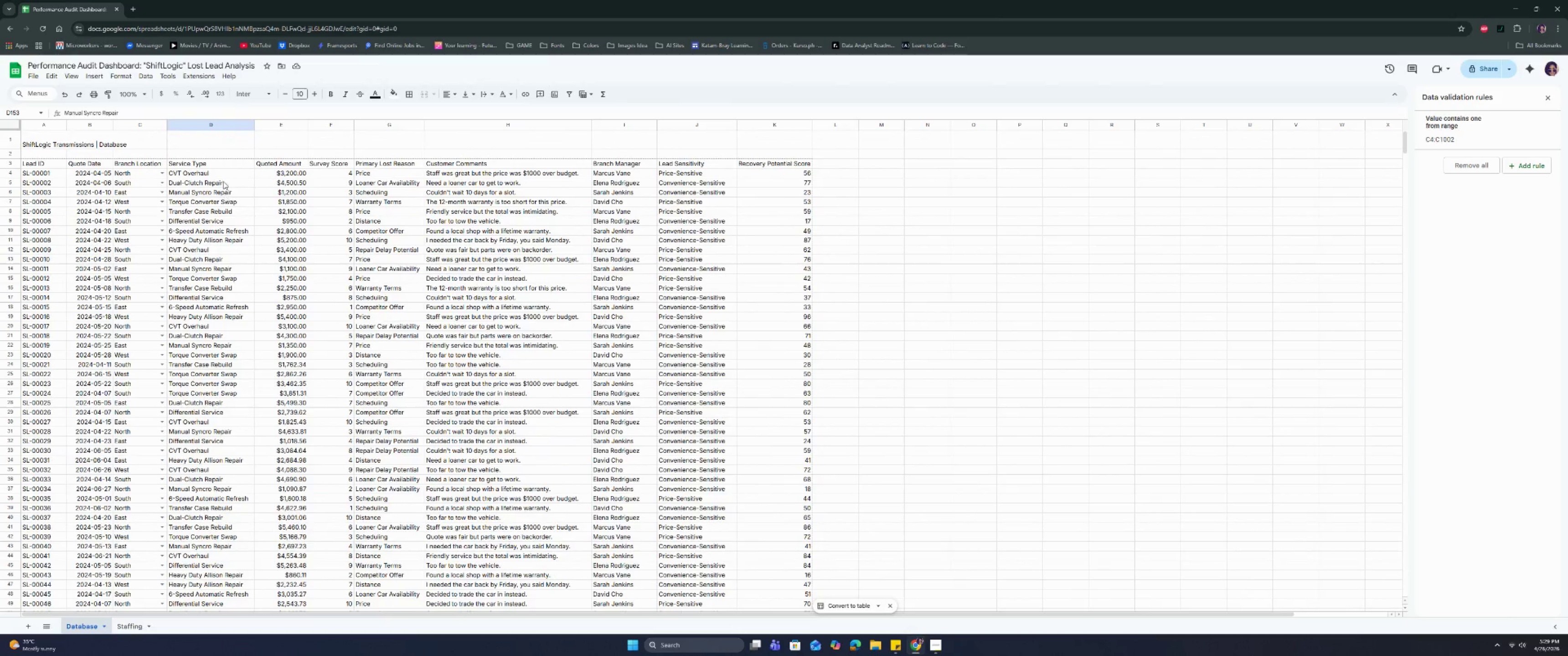 
left_click([223, 177])
 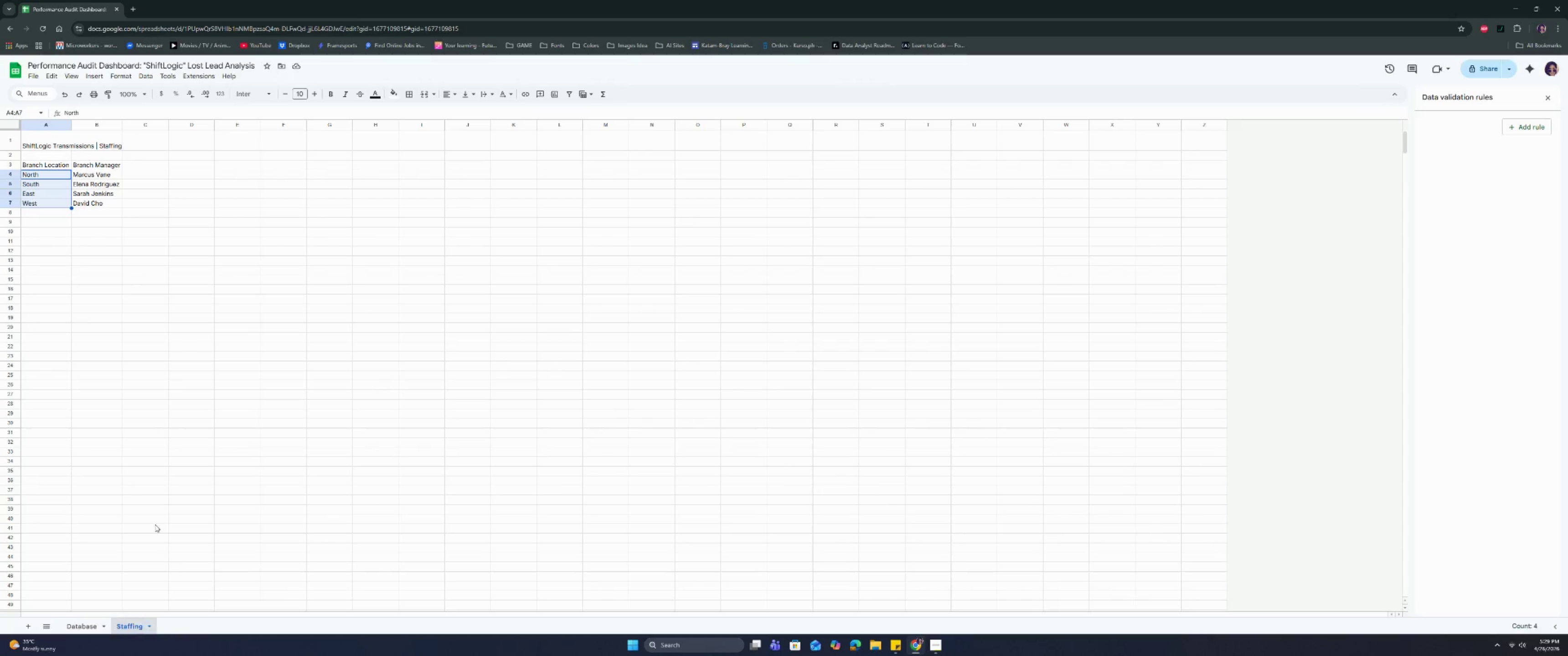 
double_click([148, 164])
 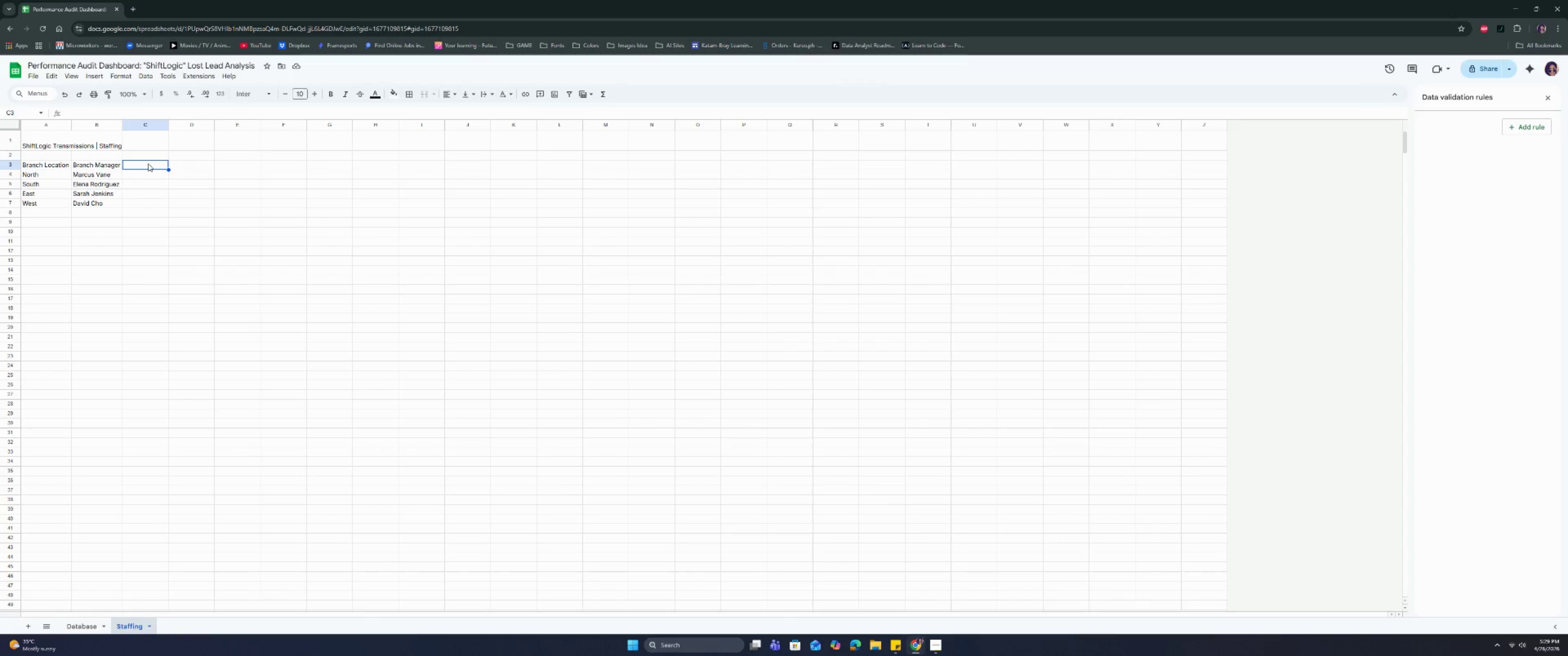 
wait(21.33)
 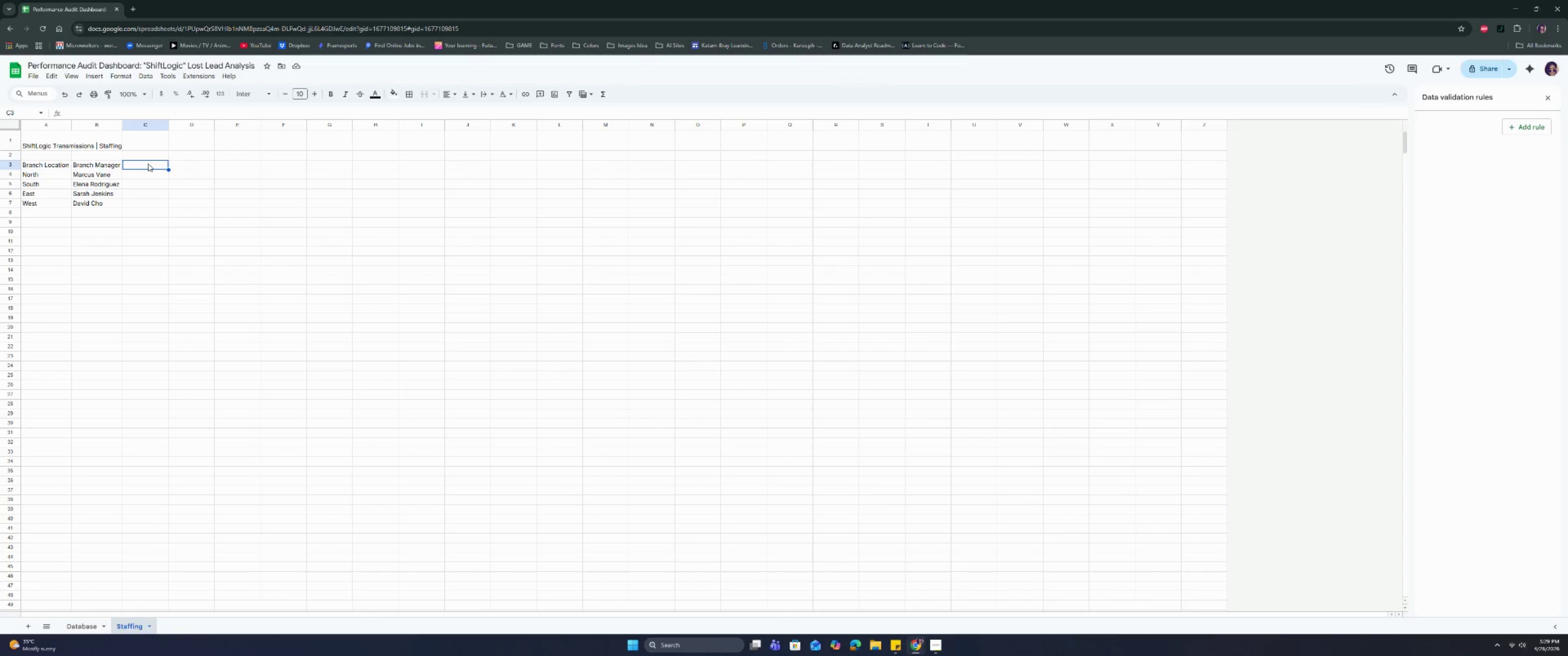 
double_click([158, 167])
 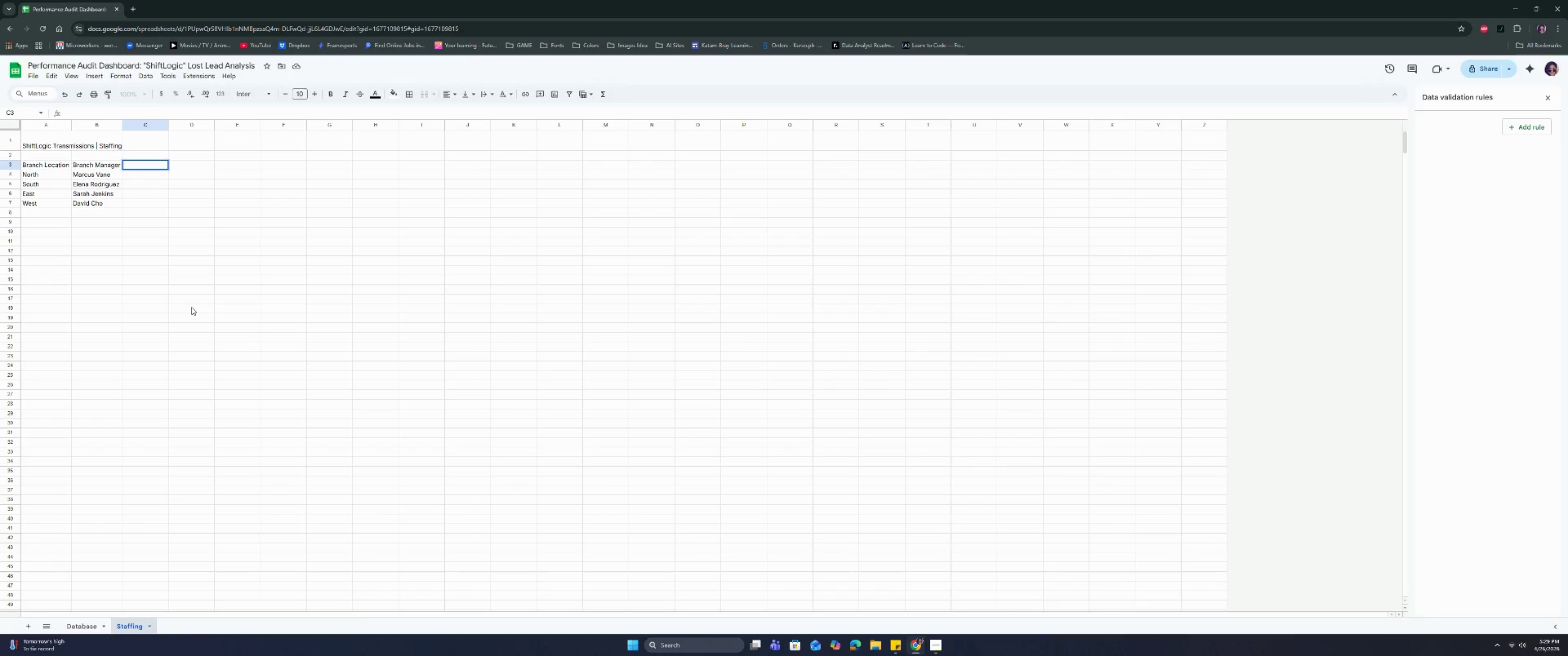 
wait(22.7)
 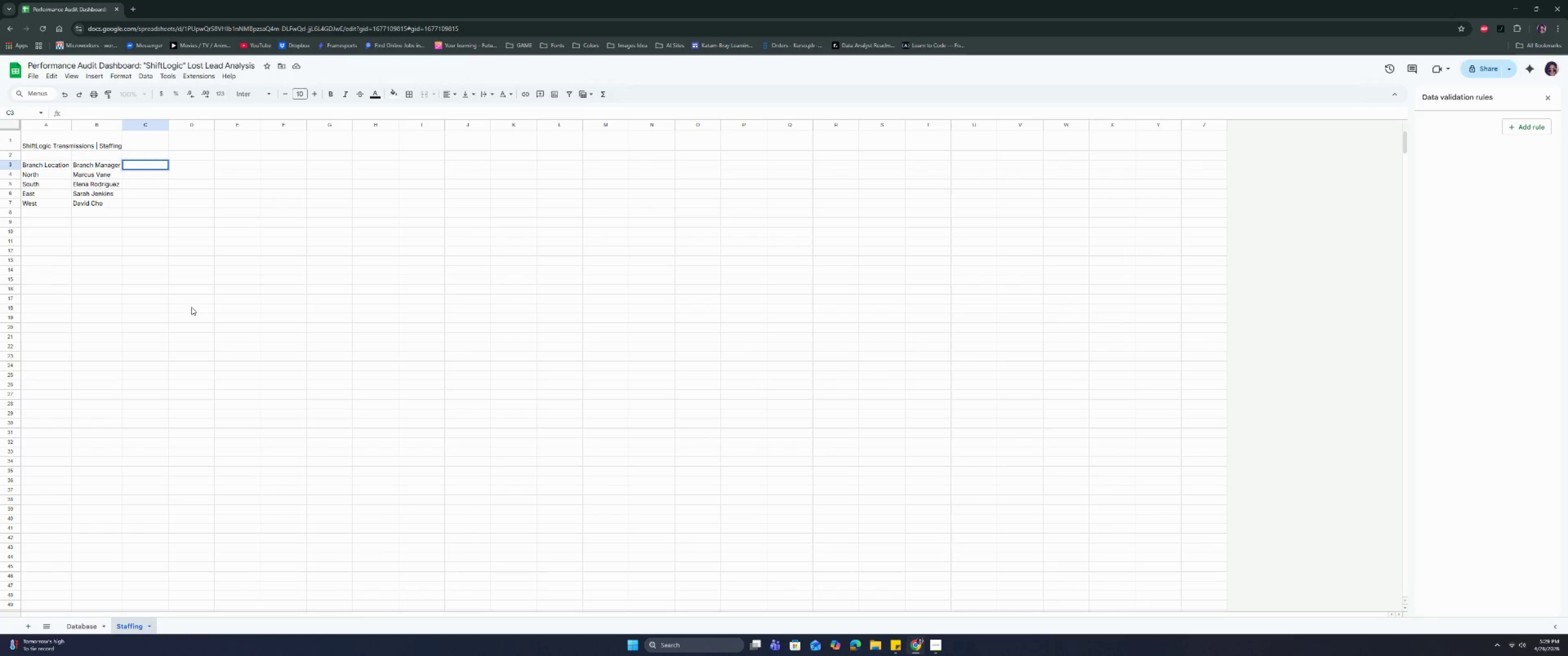 
left_click([95, 628])
 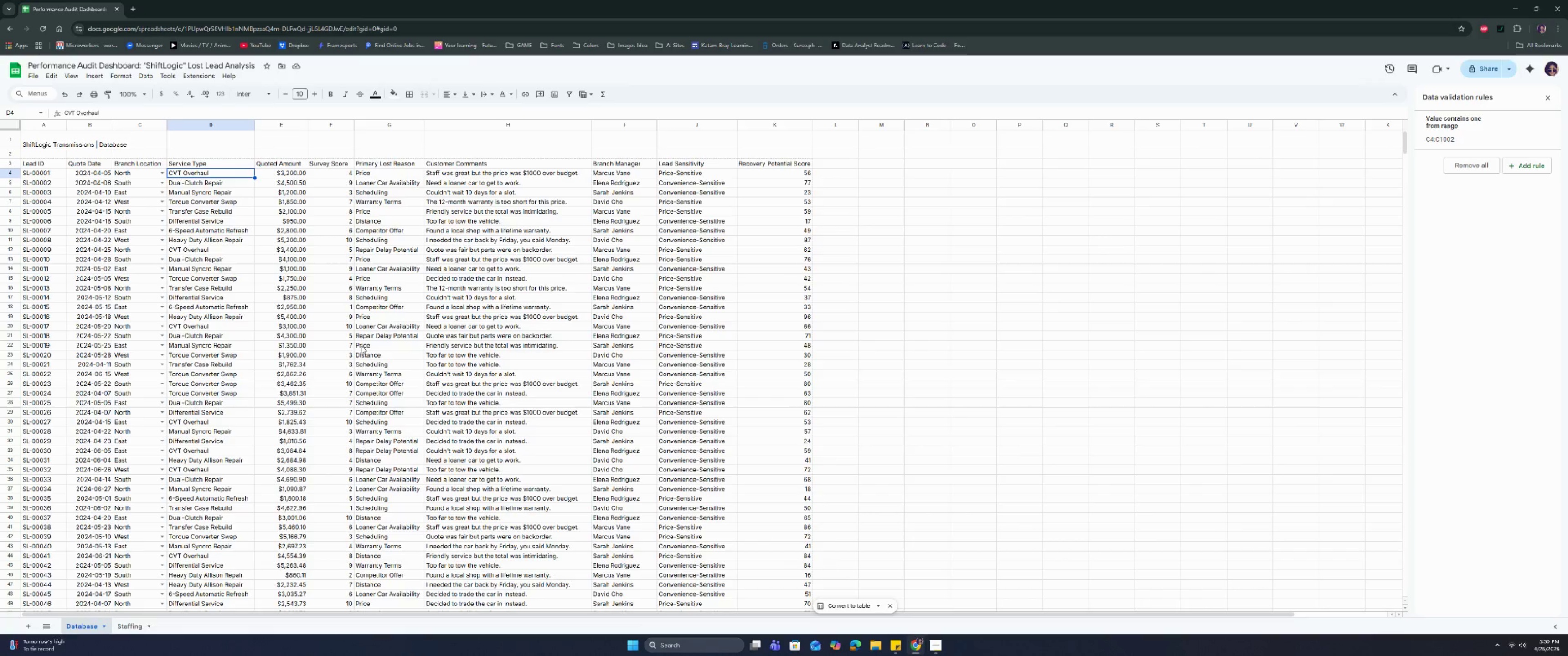 
wait(20.98)
 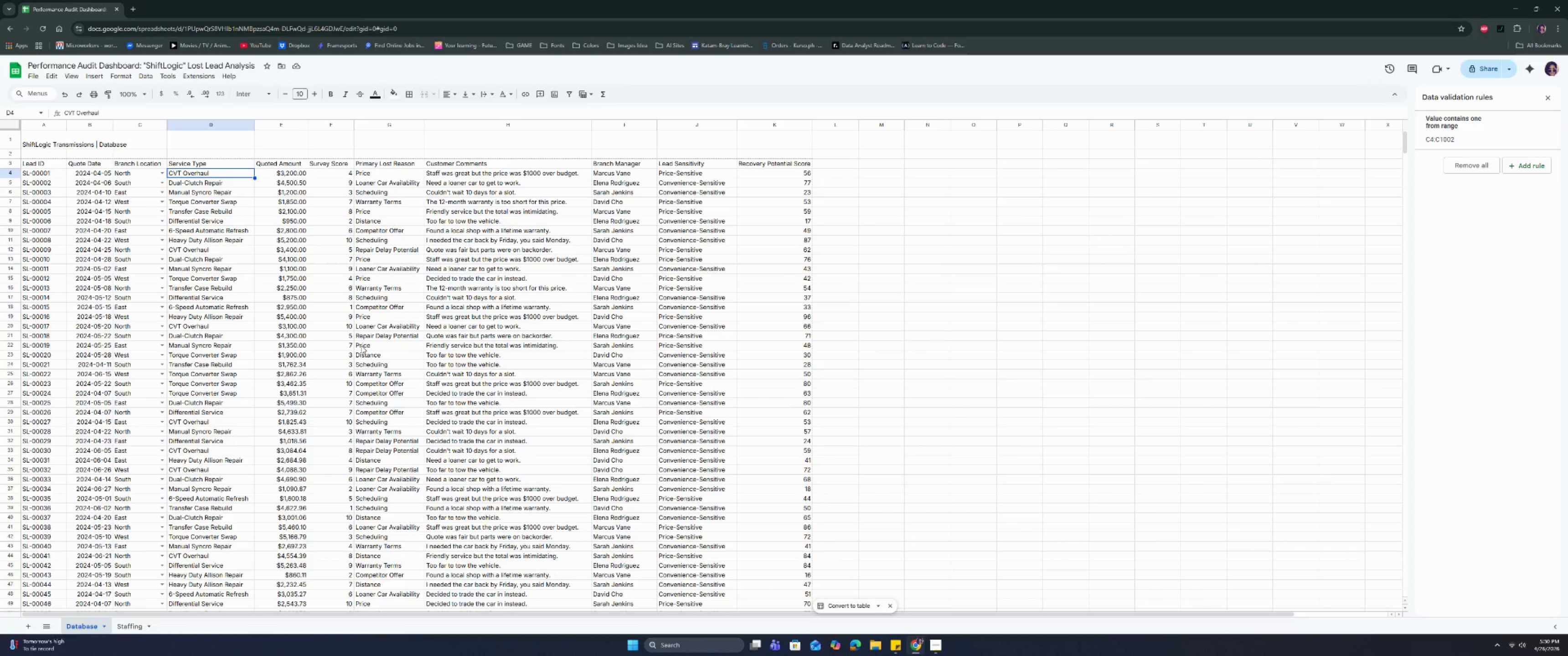 
left_click([633, 170])
 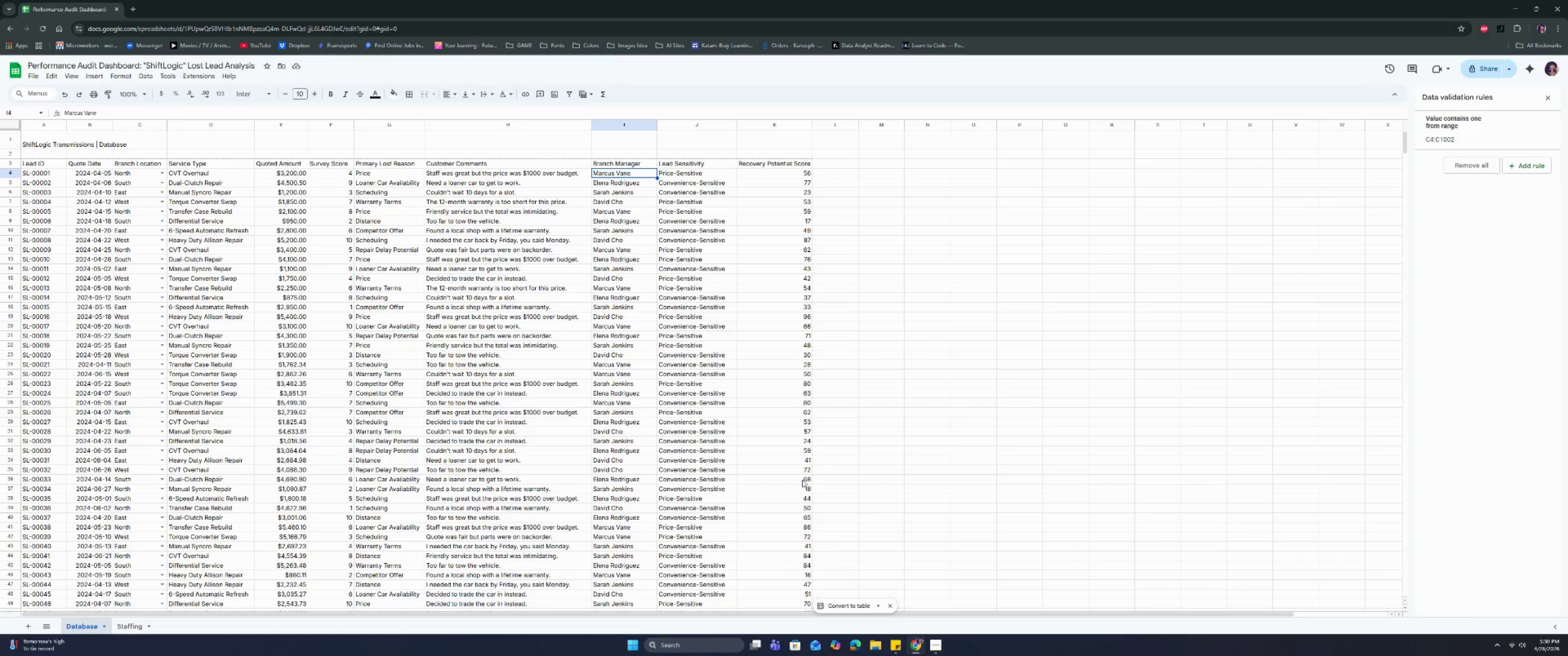 
wait(5.2)
 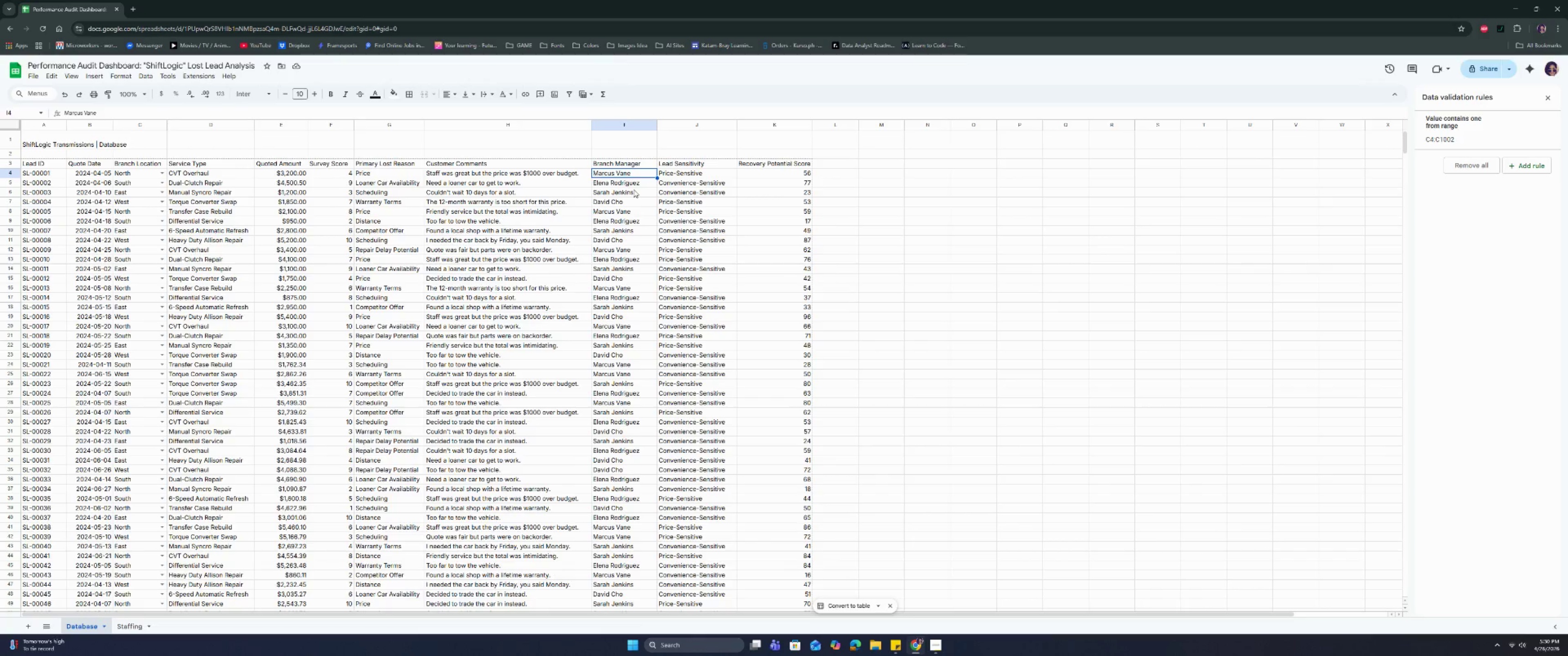 
left_click([934, 650])